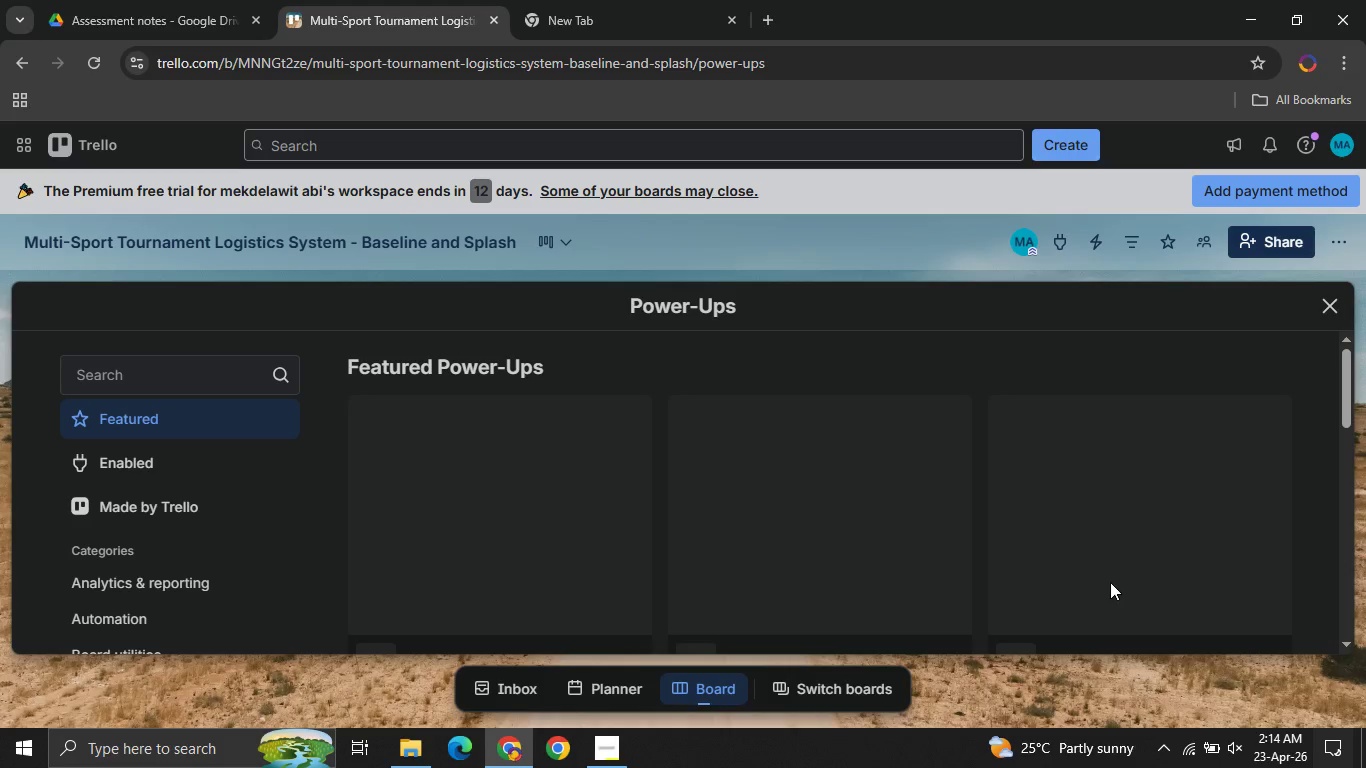 
mouse_move([155, 512])
 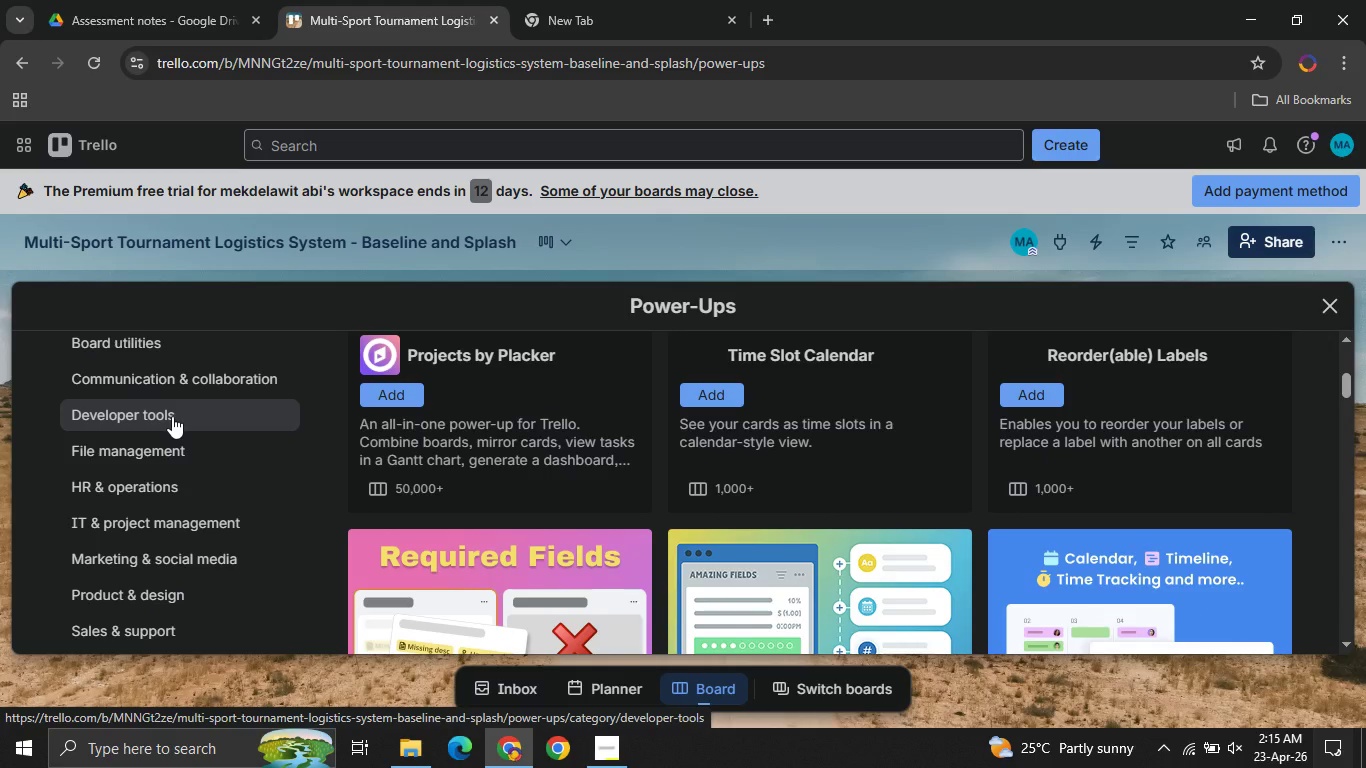 
mouse_move([162, 394])
 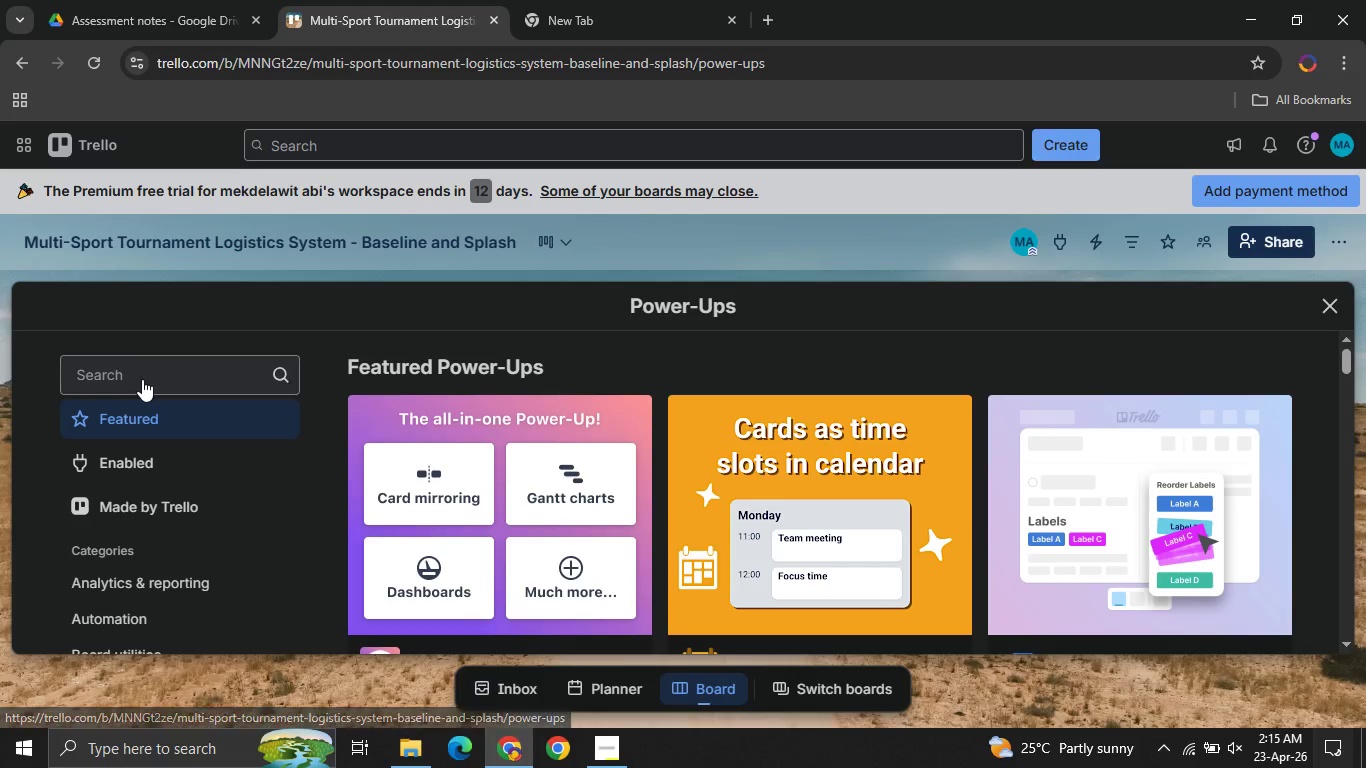 
left_click([142, 379])
 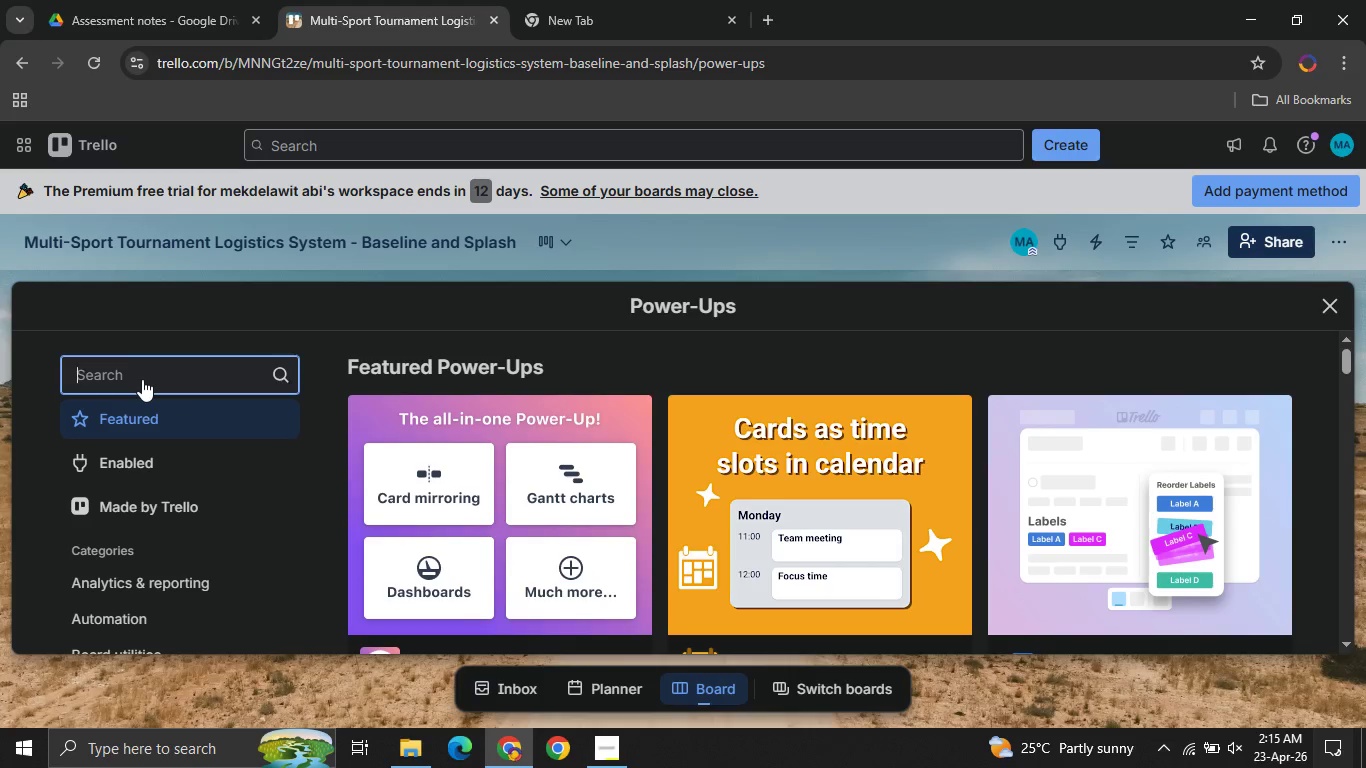 
type(cale)
 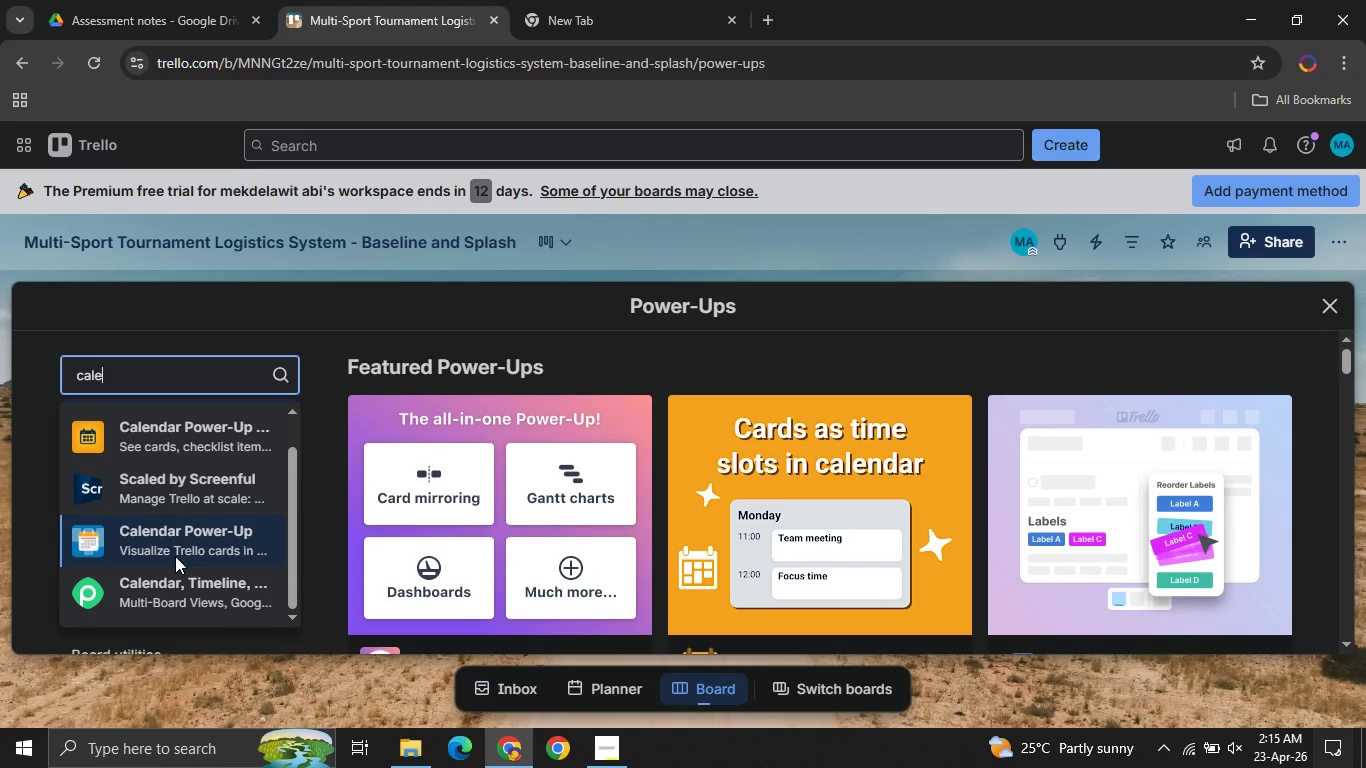 
left_click([197, 592])
 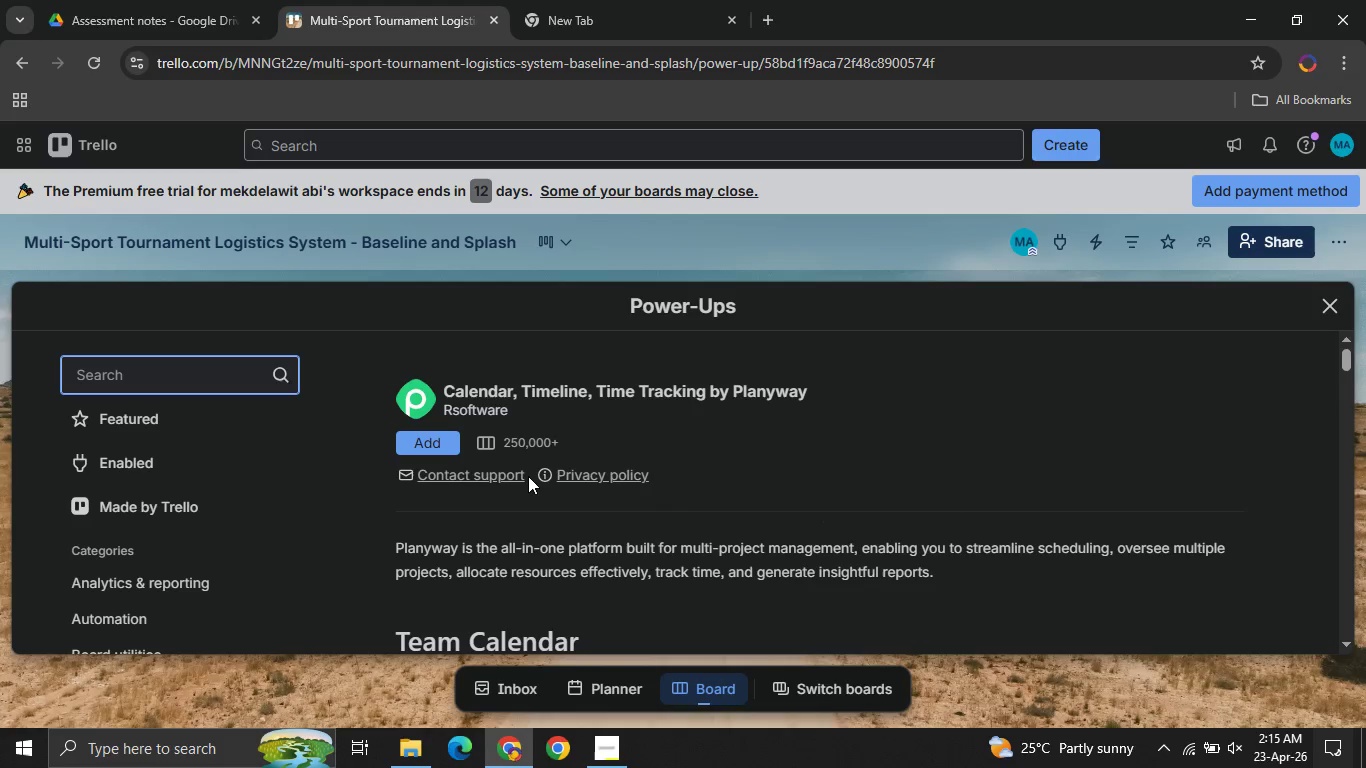 
wait(9.86)
 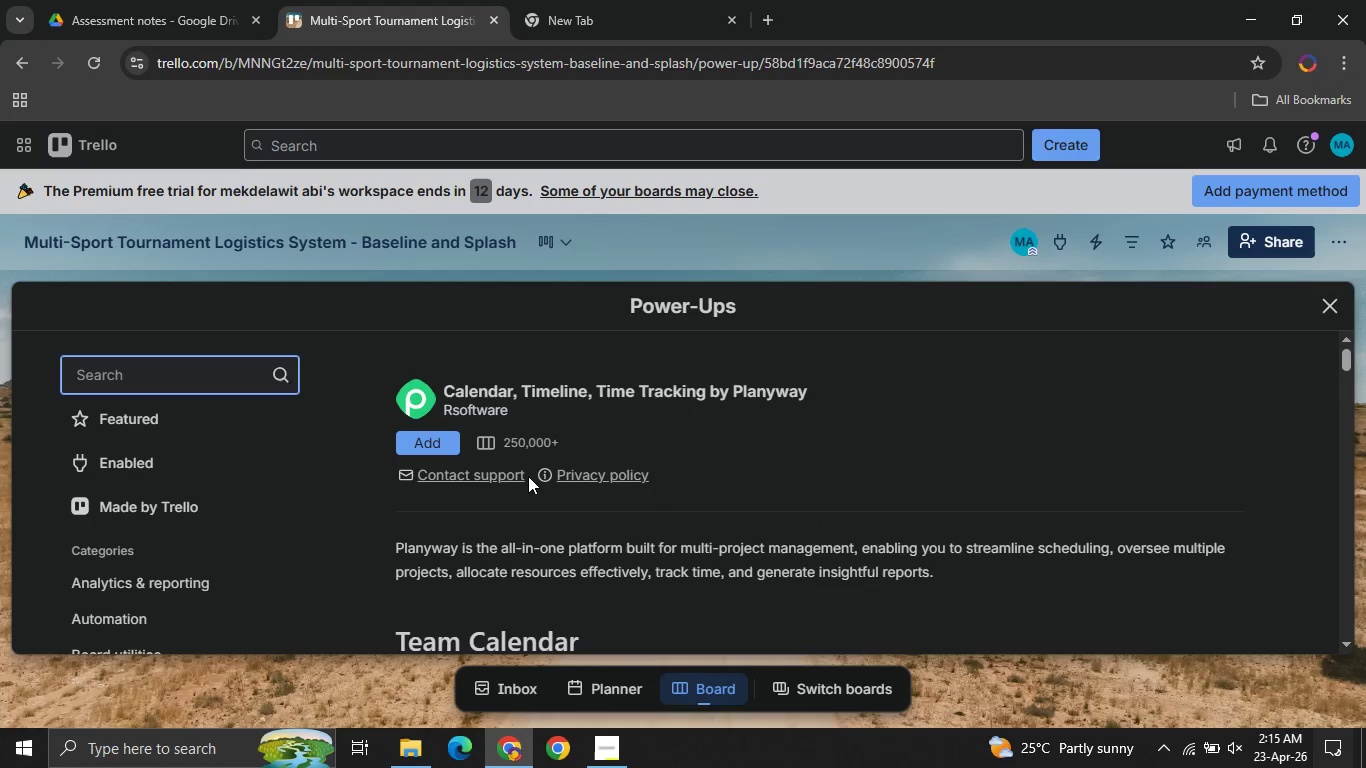 
left_click([416, 438])
 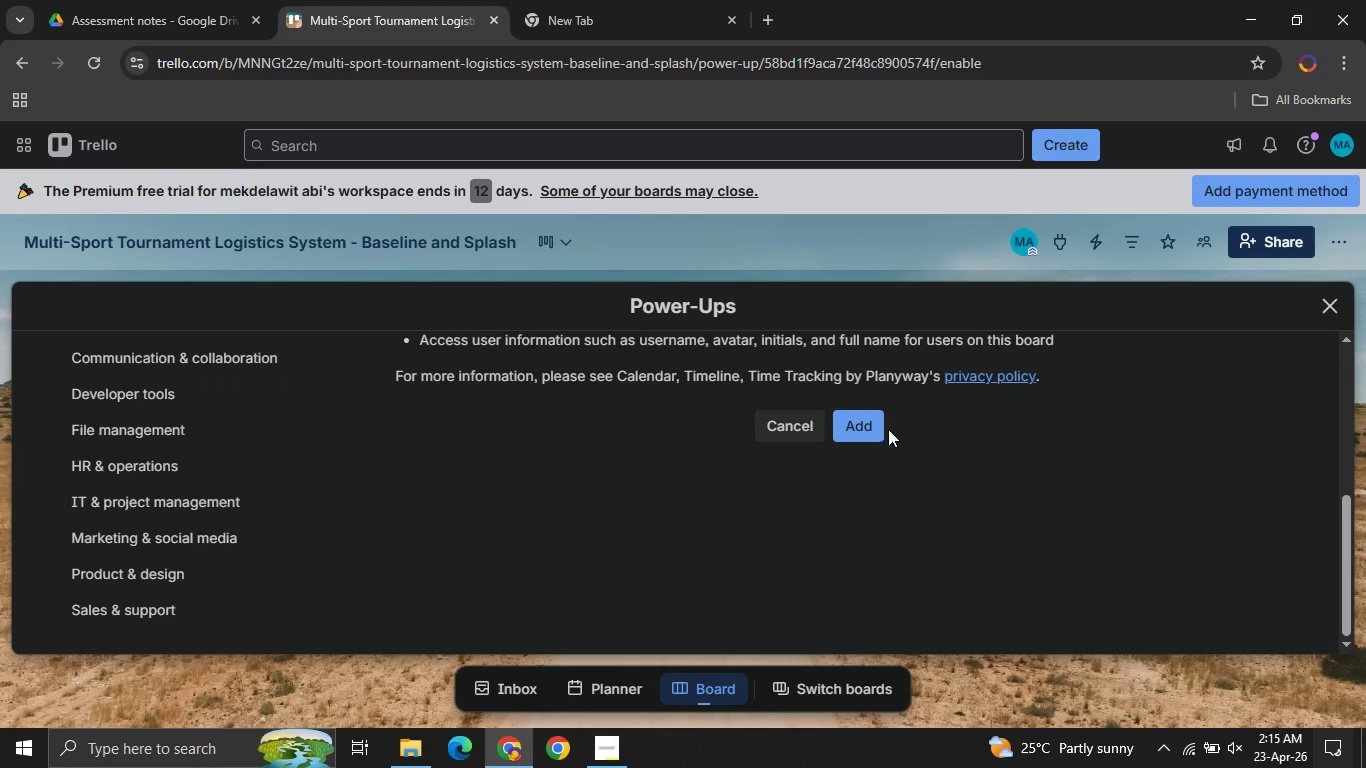 
left_click([864, 424])
 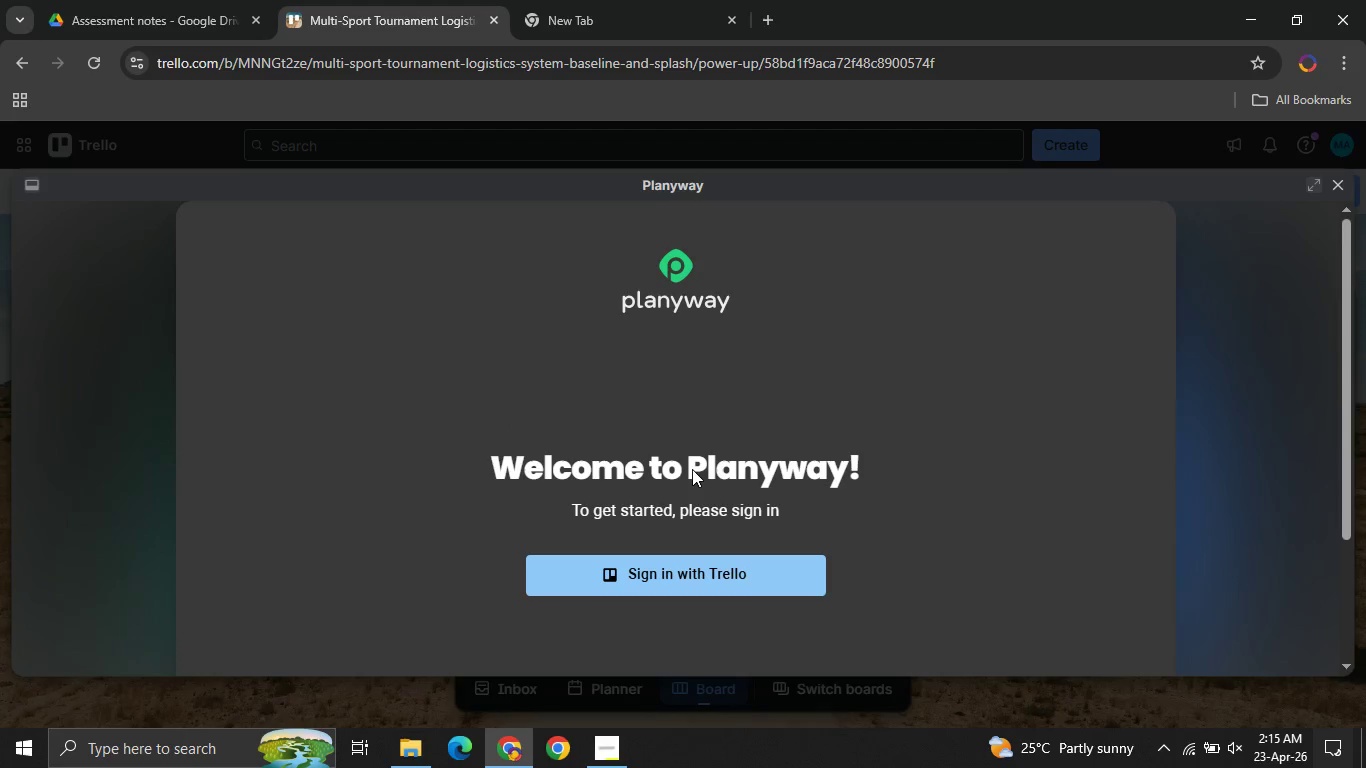 
wait(20.56)
 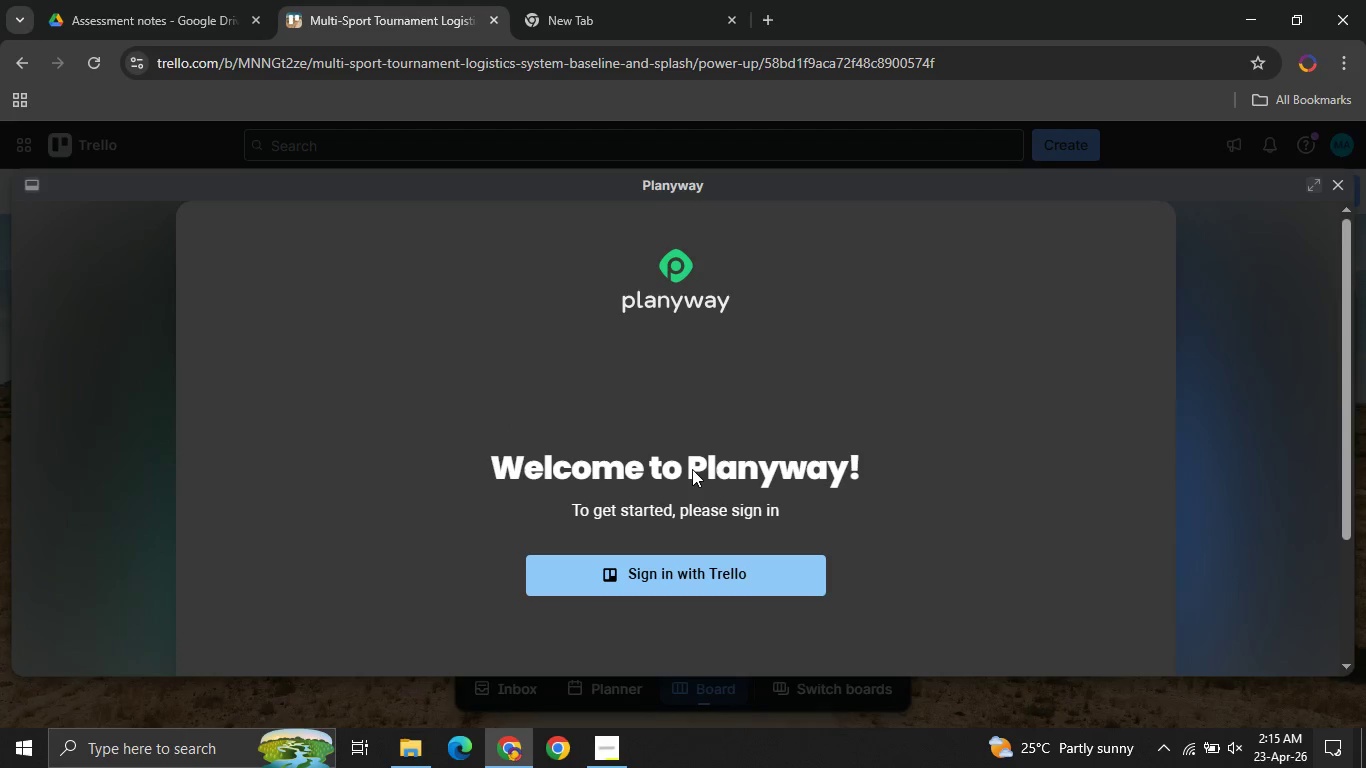 
left_click([625, 578])
 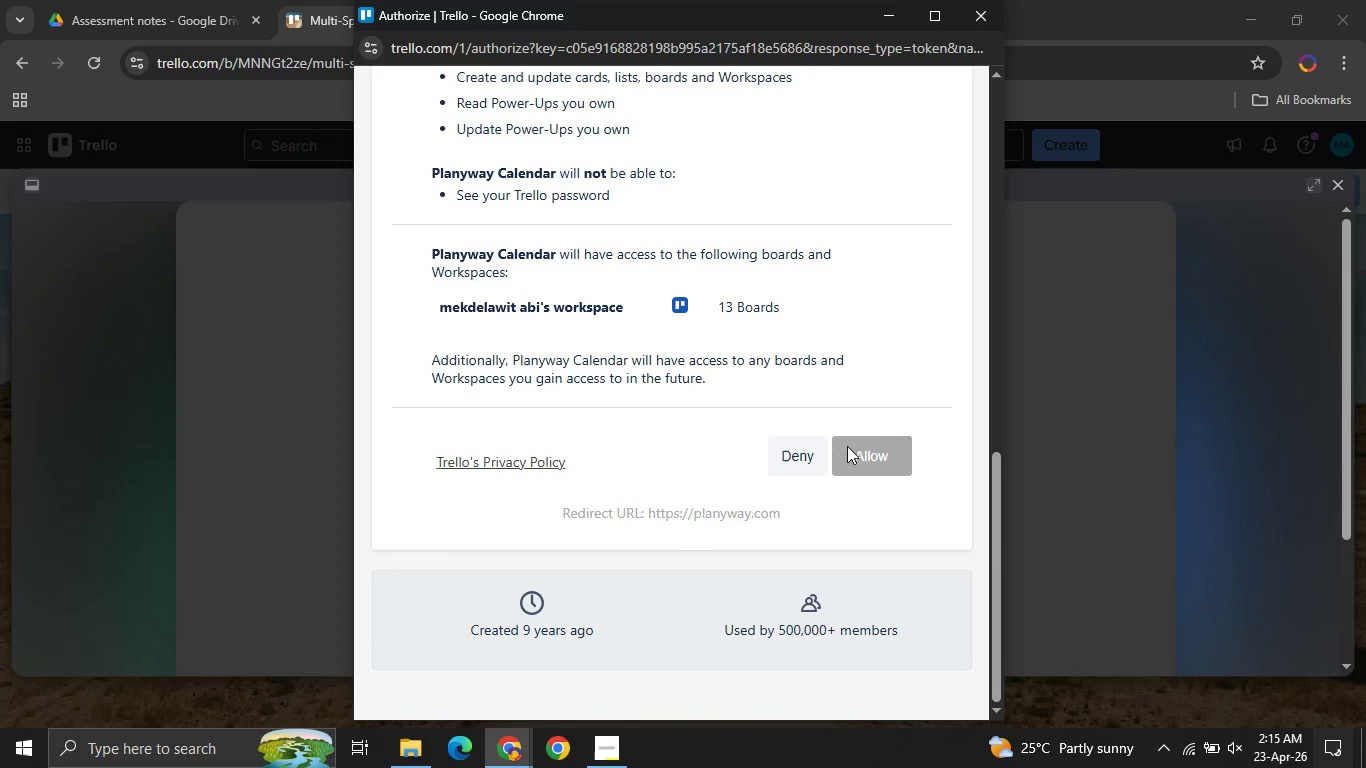 
wait(6.28)
 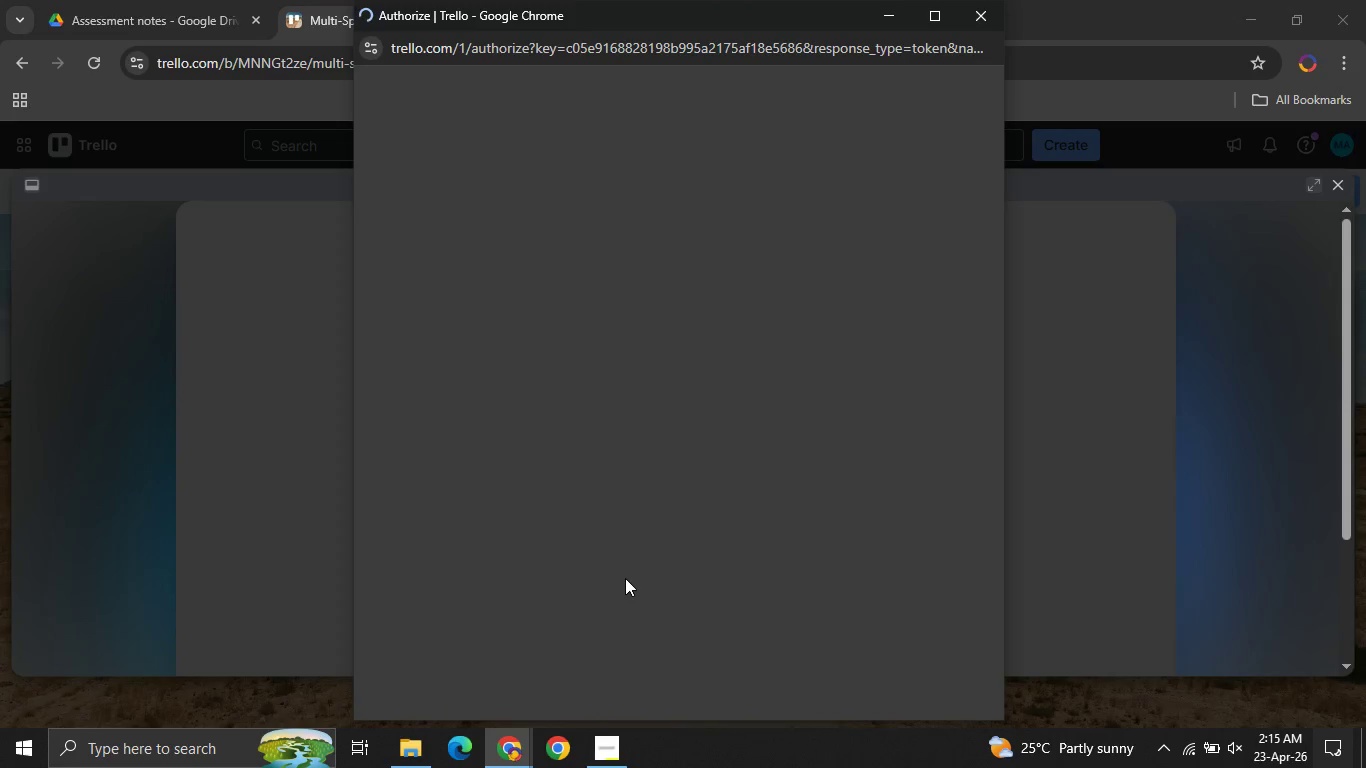 
left_click([896, 451])
 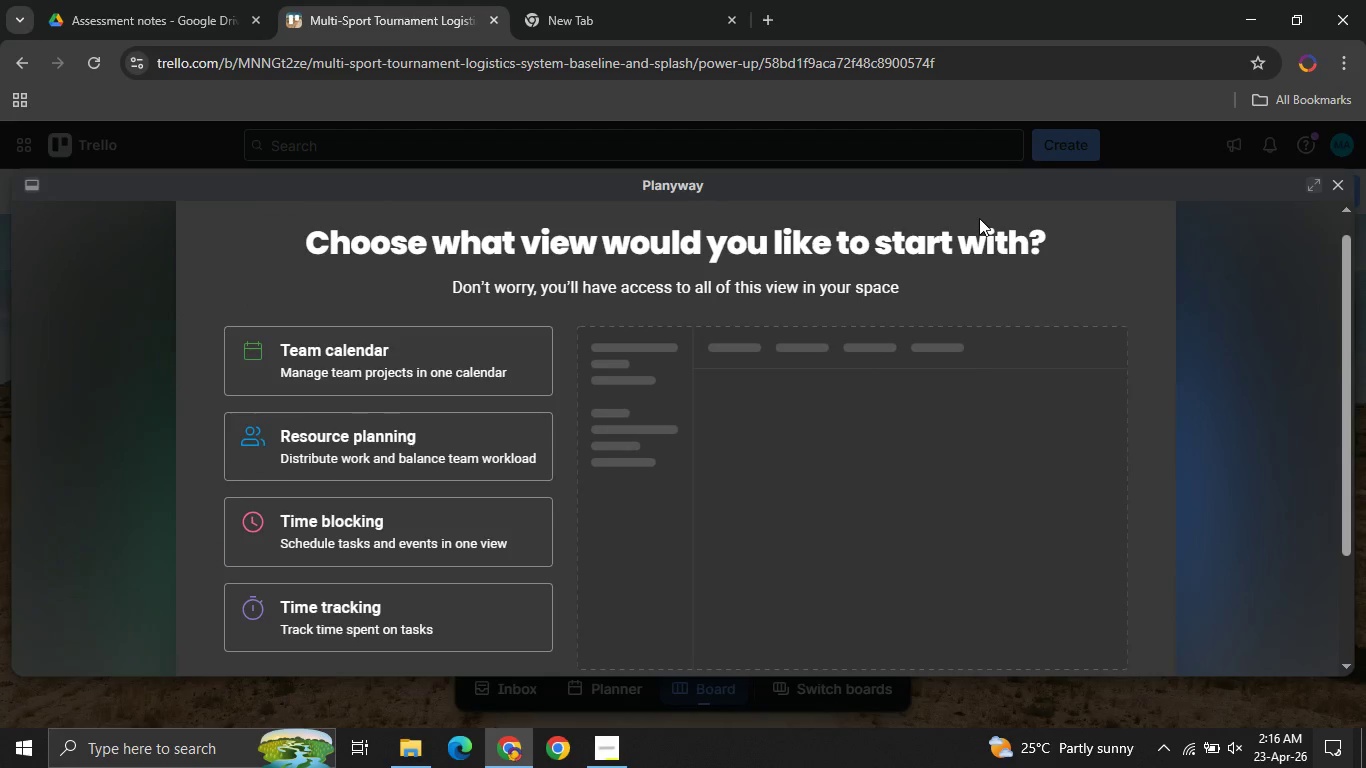 
wait(23.58)
 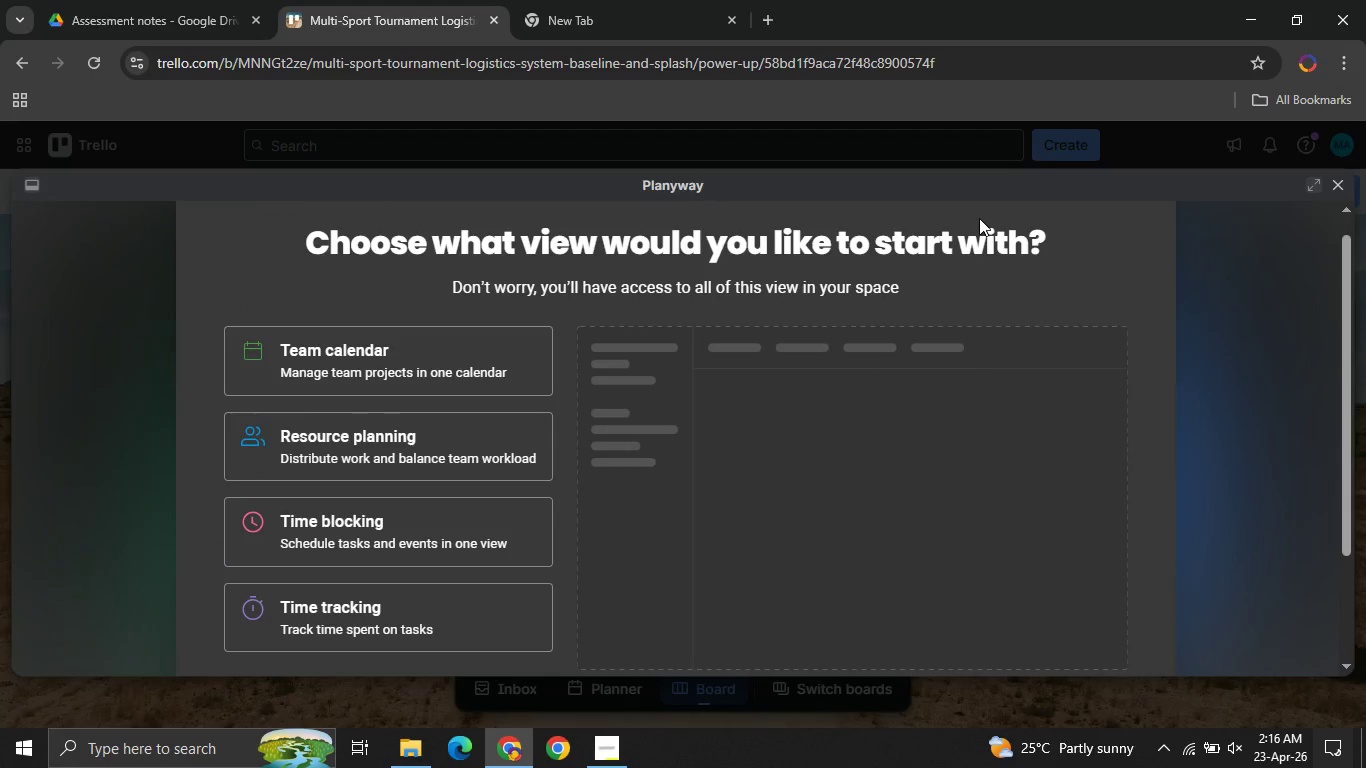 
left_click([408, 335])
 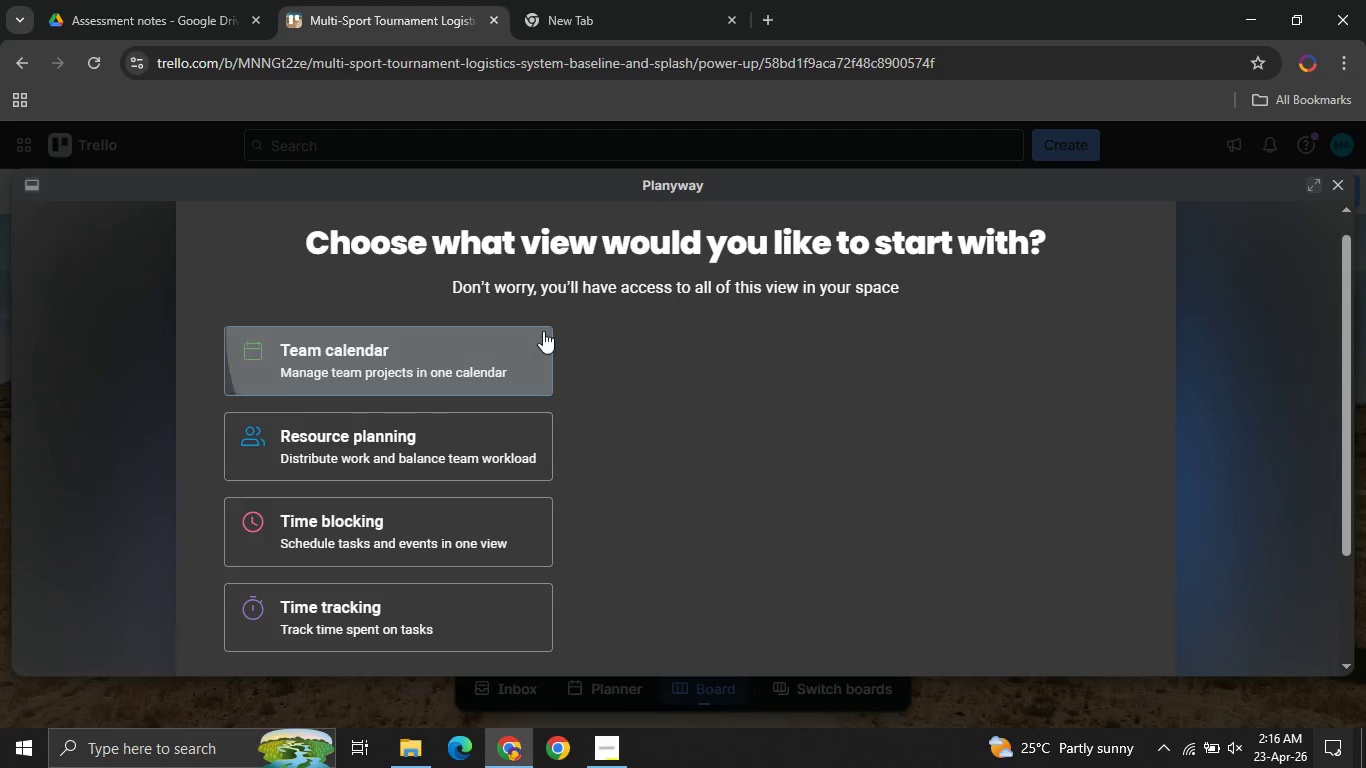 
mouse_move([834, 382])
 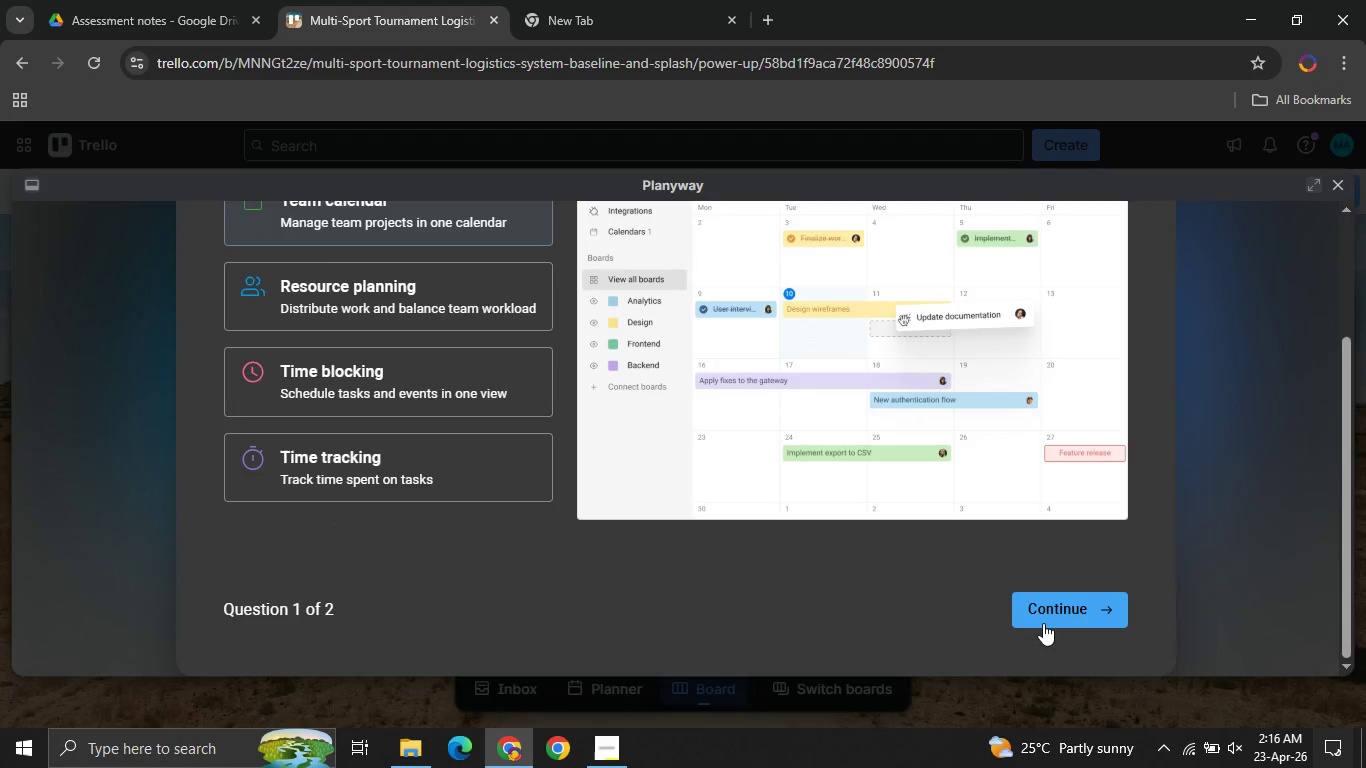 
left_click([1043, 623])
 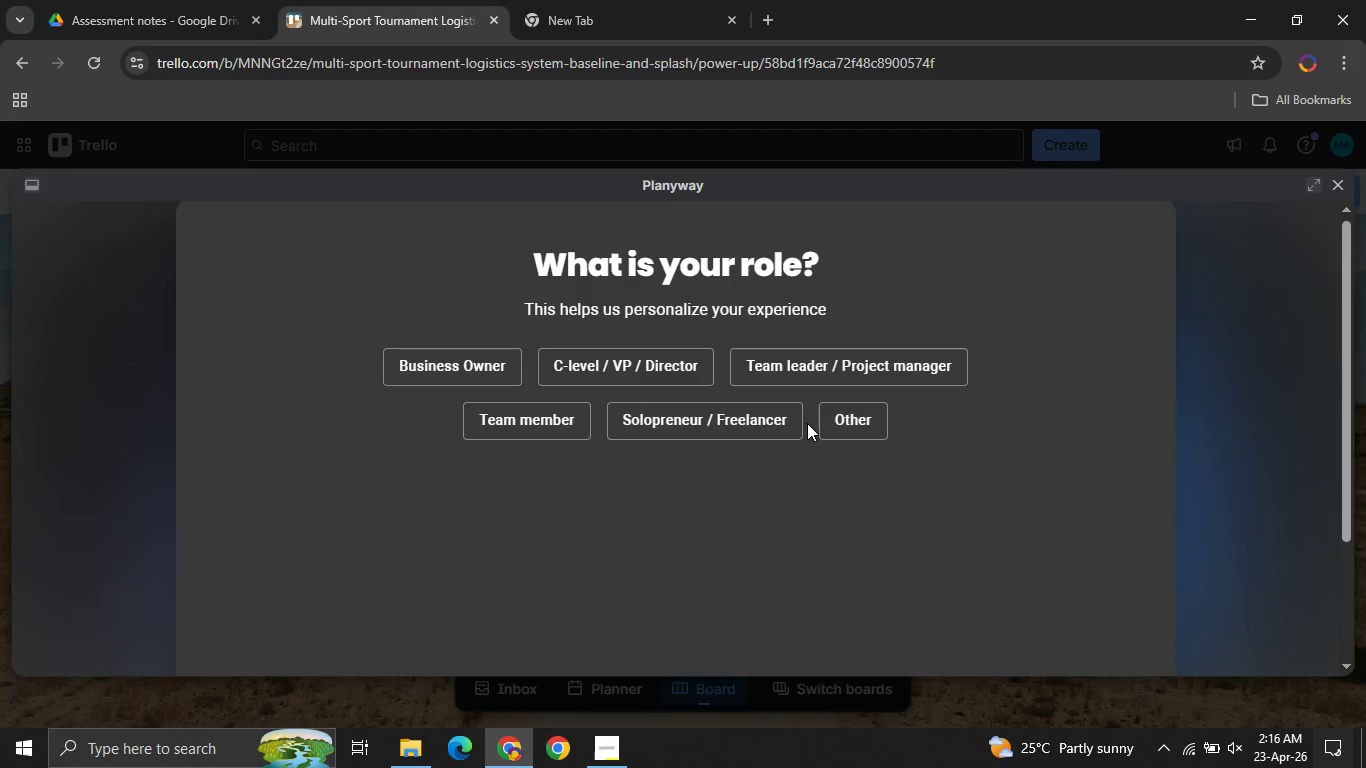 
left_click([872, 421])
 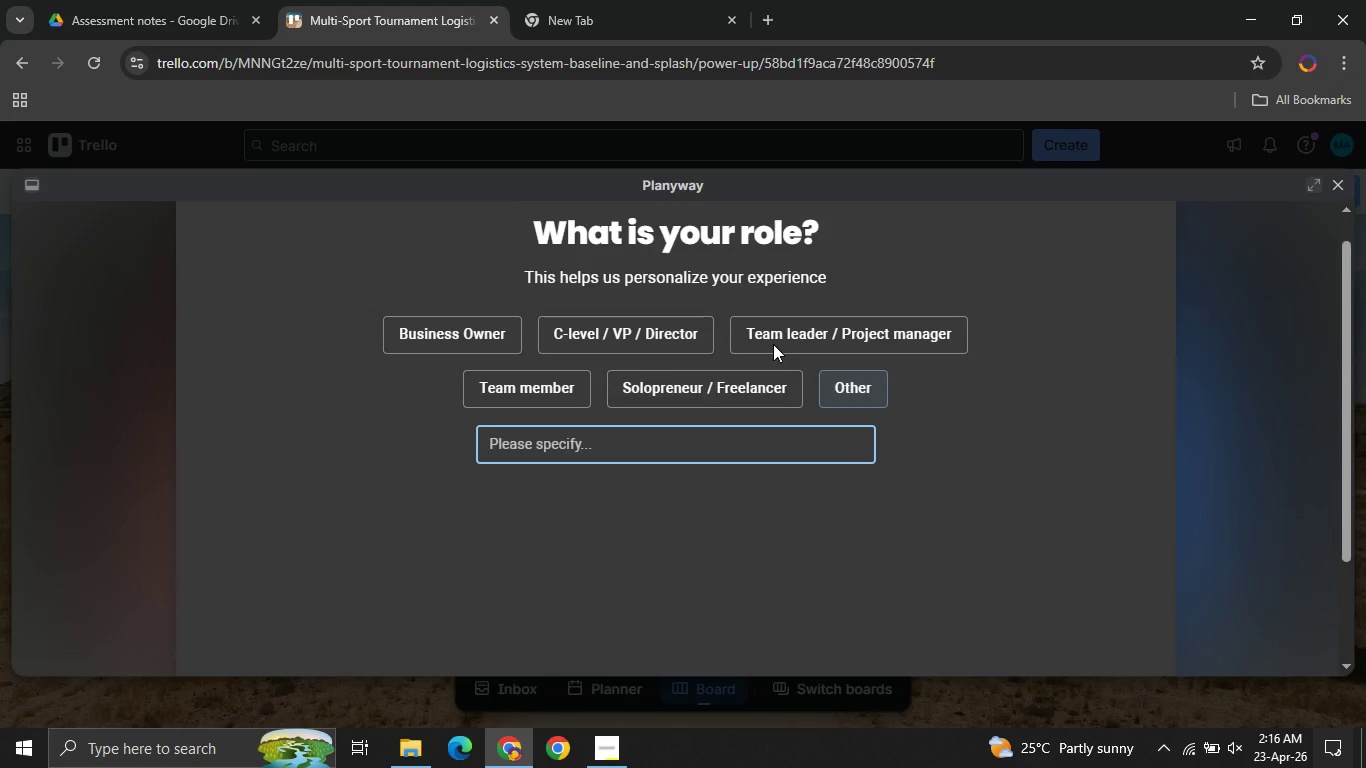 
left_click([833, 322])
 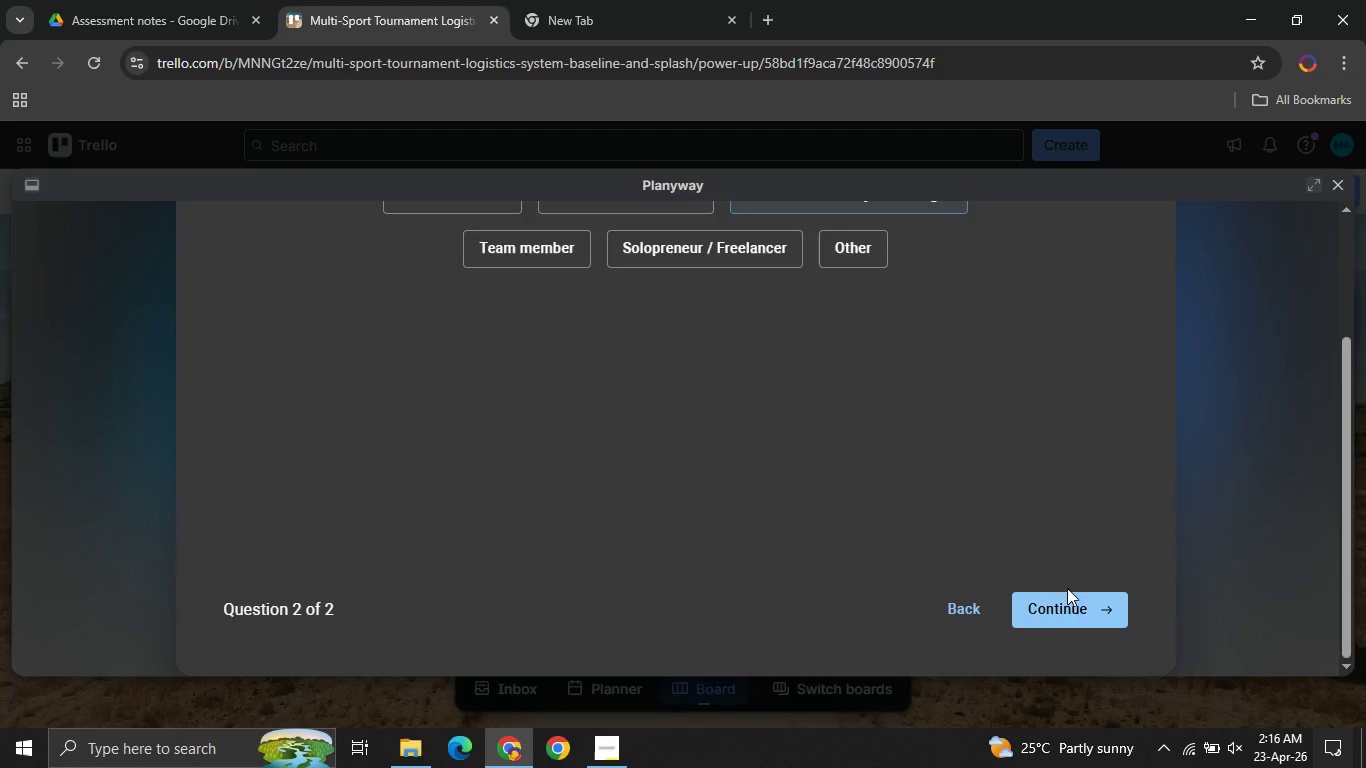 
left_click([1065, 601])
 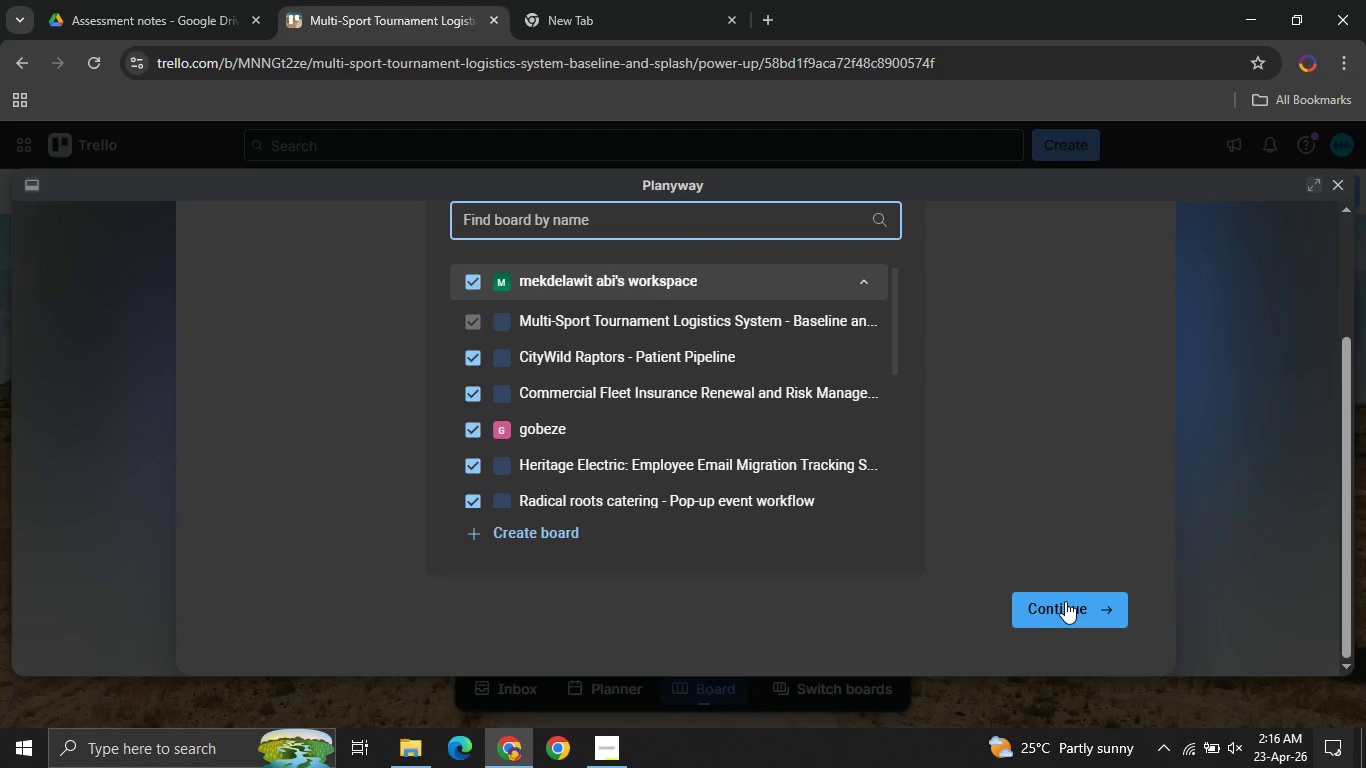 
wait(5.95)
 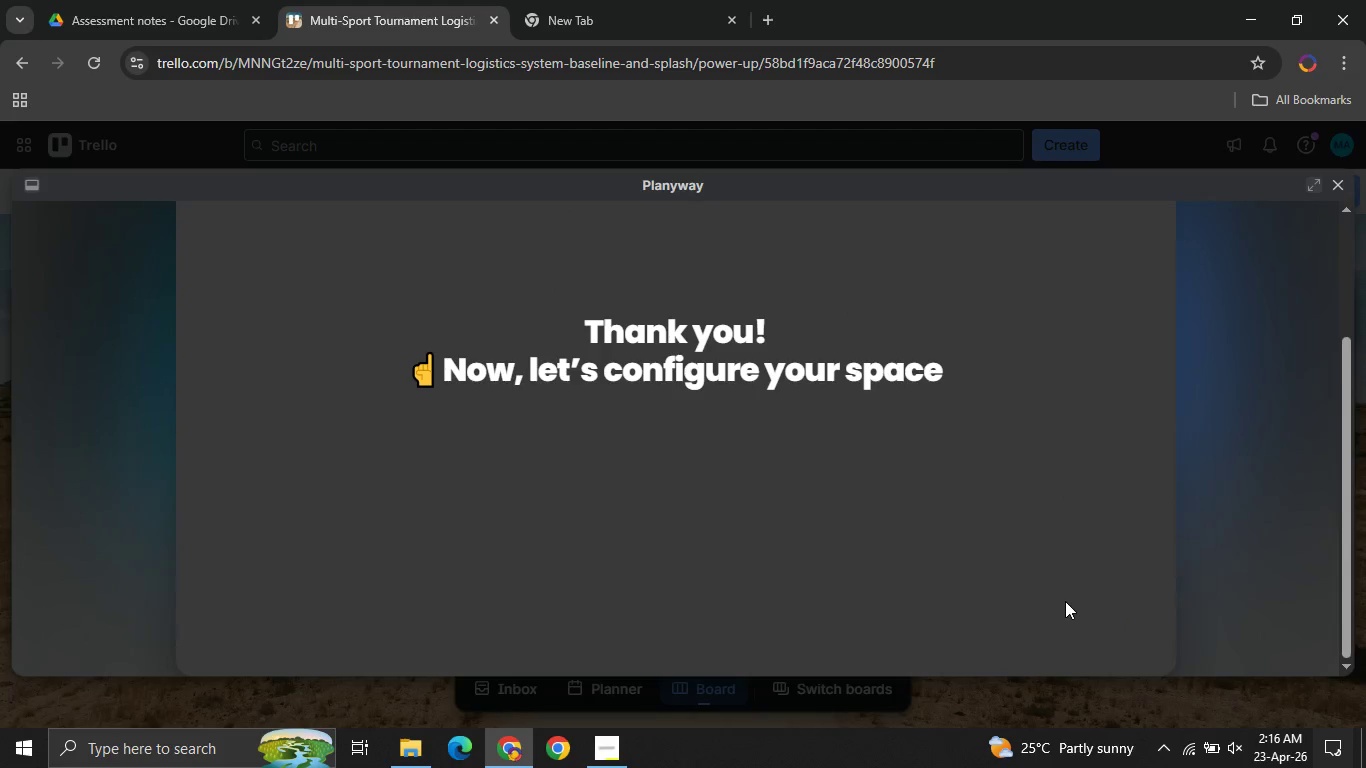 
left_click([1053, 609])
 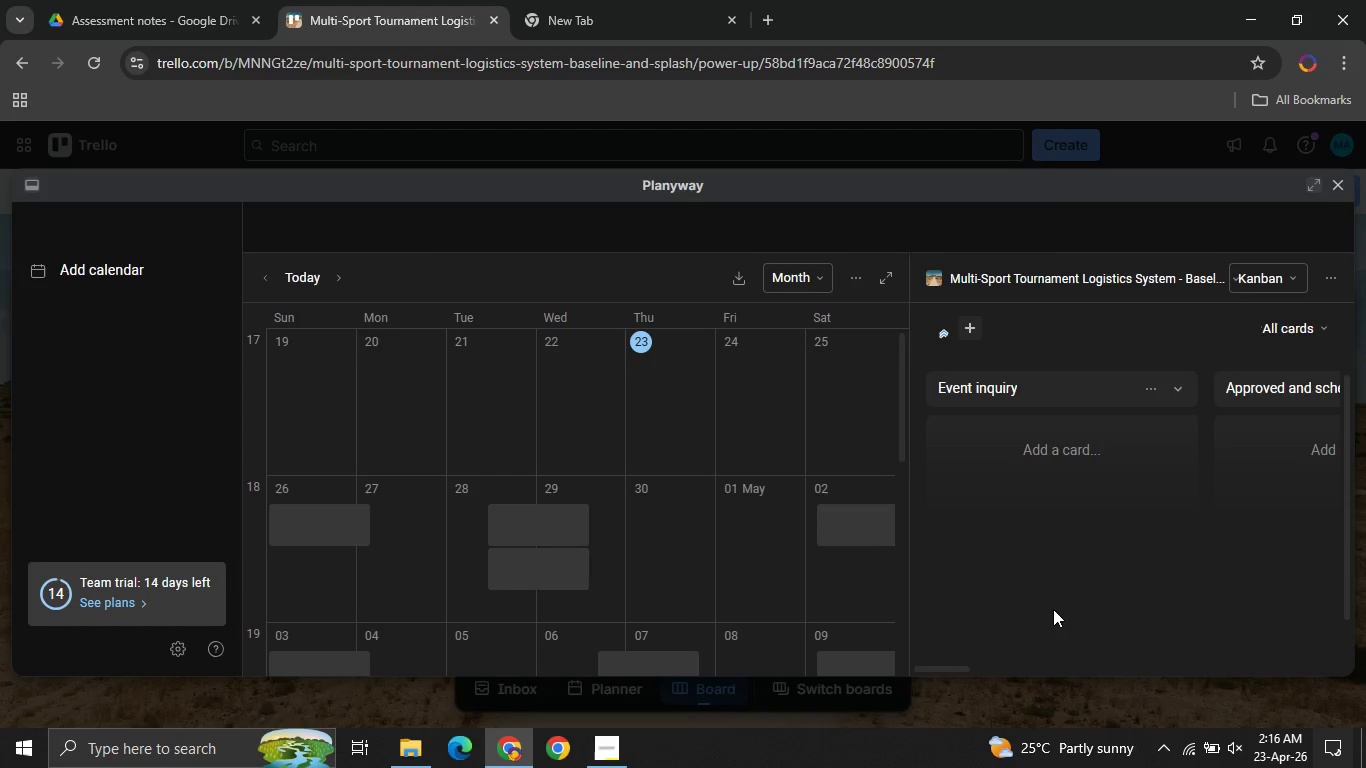 
wait(6.14)
 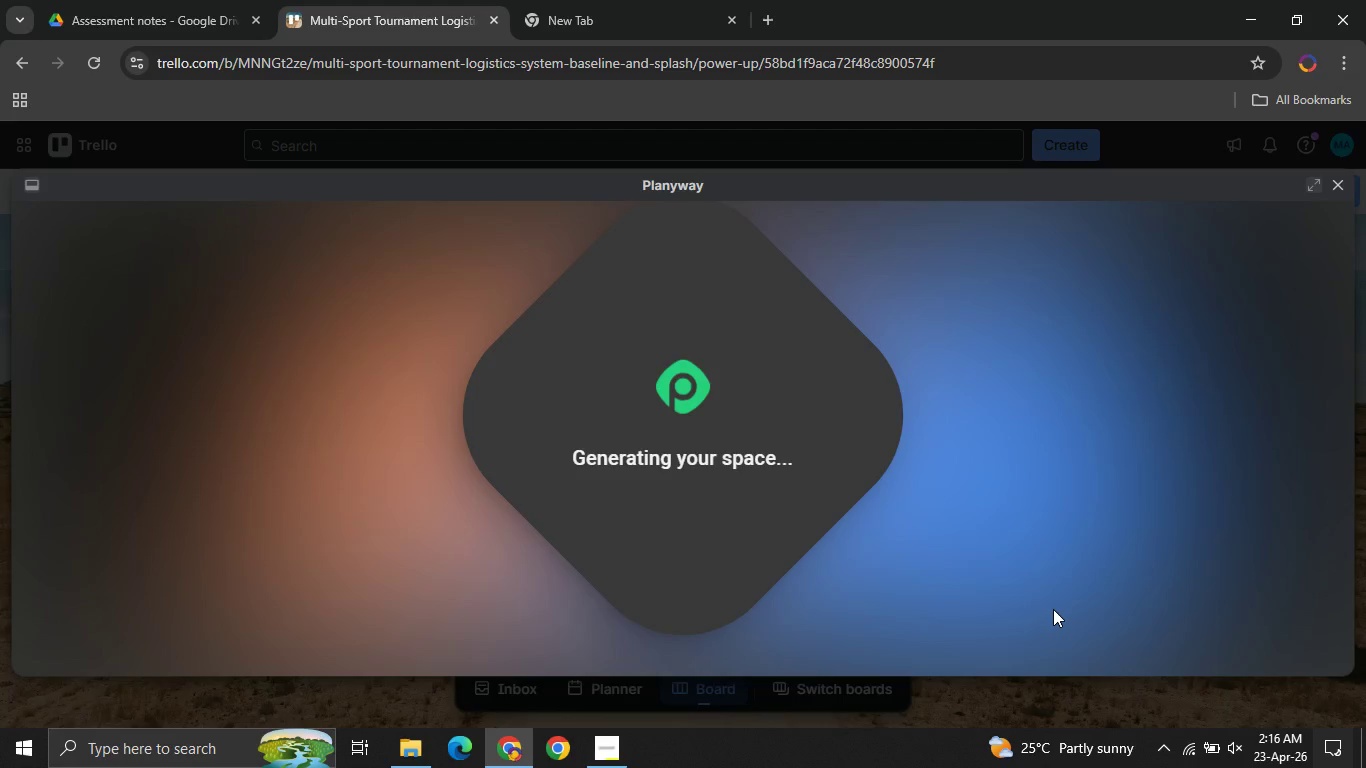 
mouse_move([621, 512])
 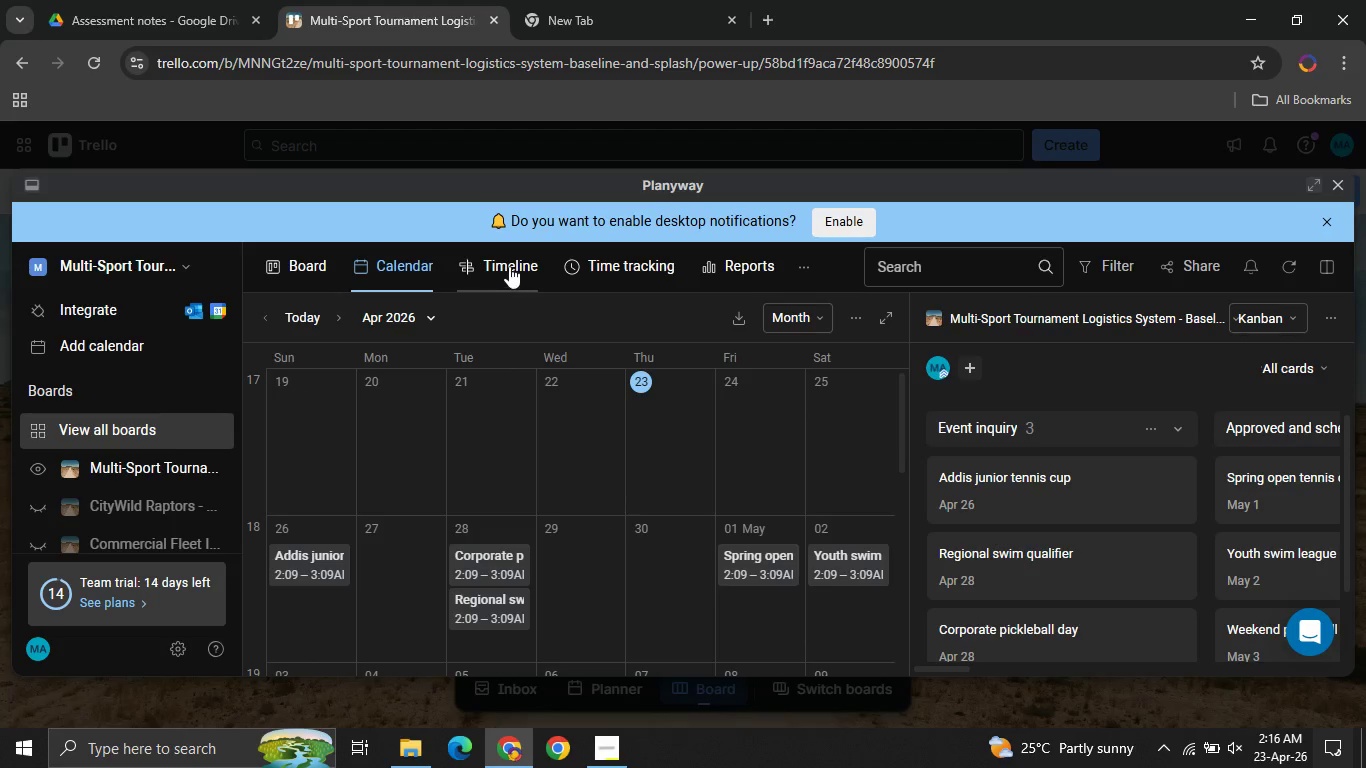 
left_click([509, 266])
 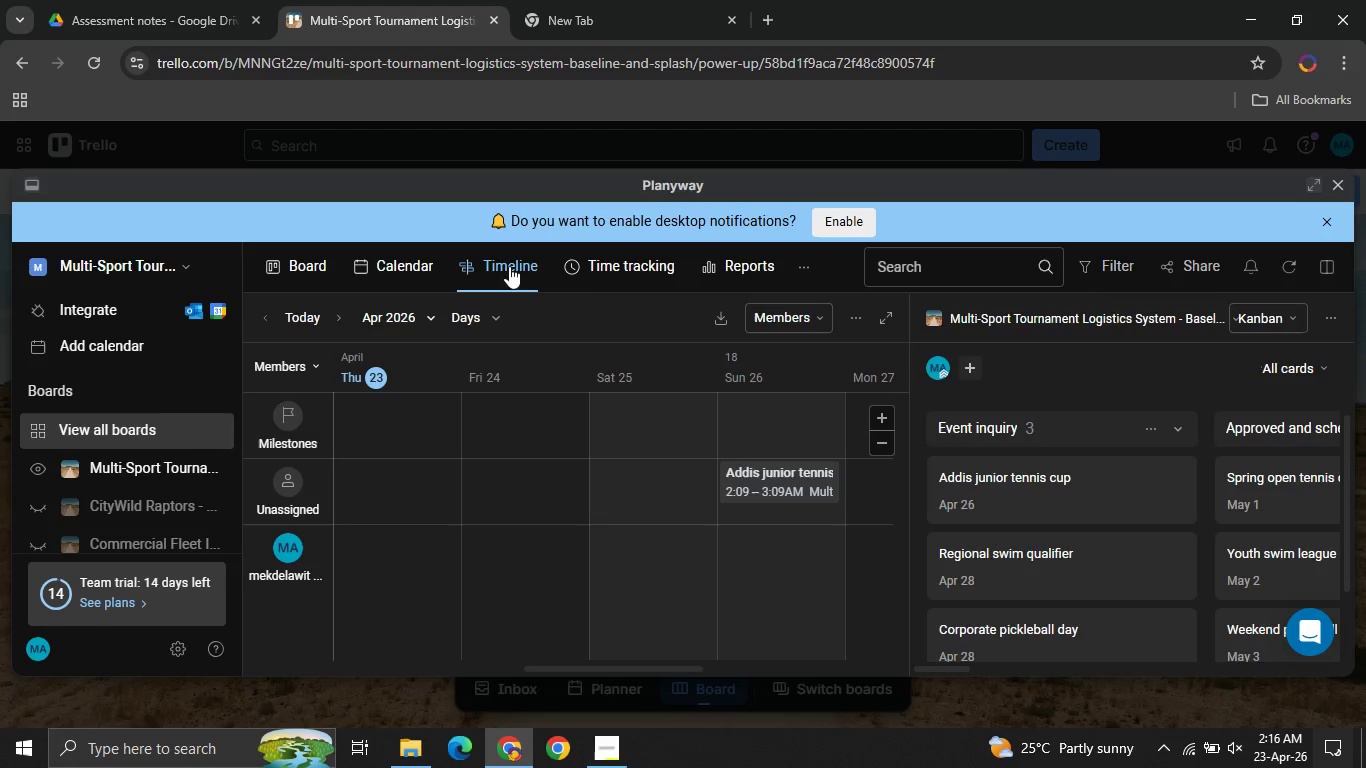 
mouse_move([668, 507])
 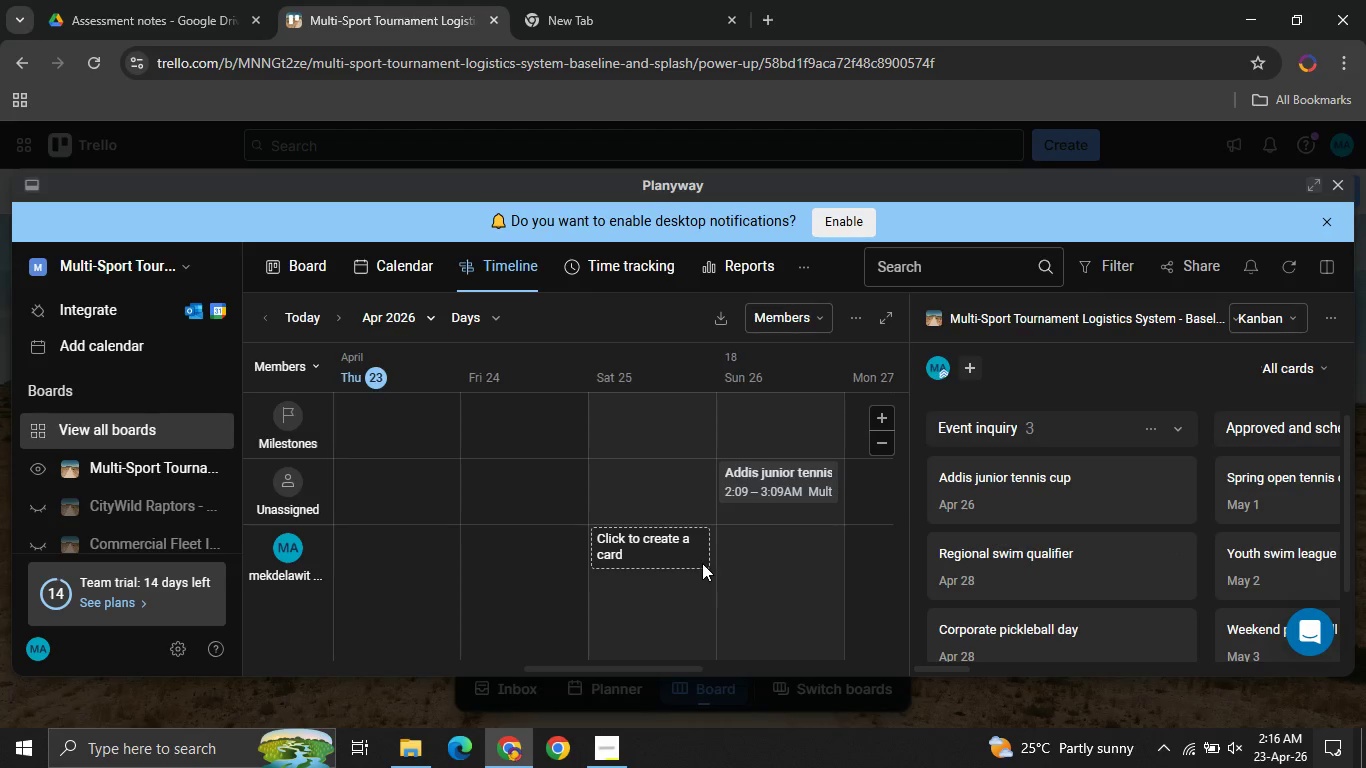 
mouse_move([840, 478])
 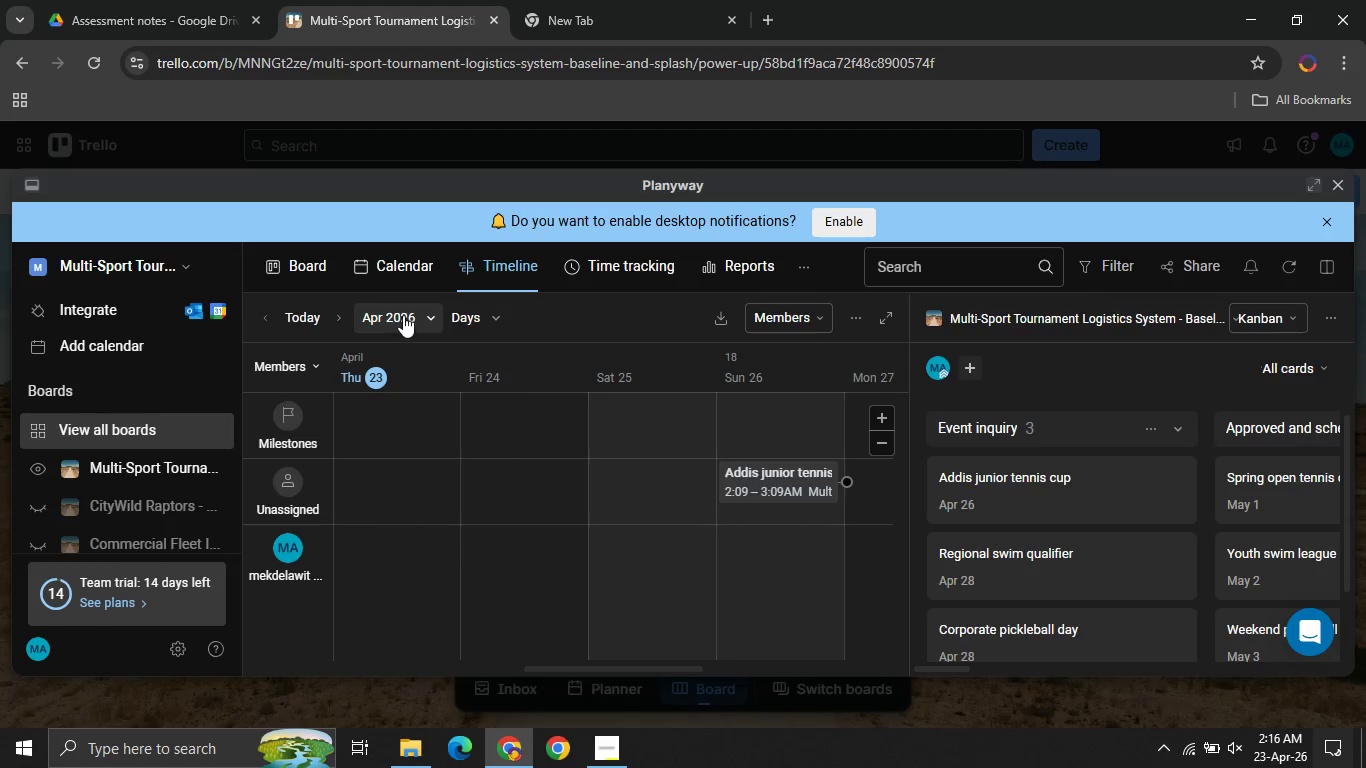 
left_click([476, 319])
 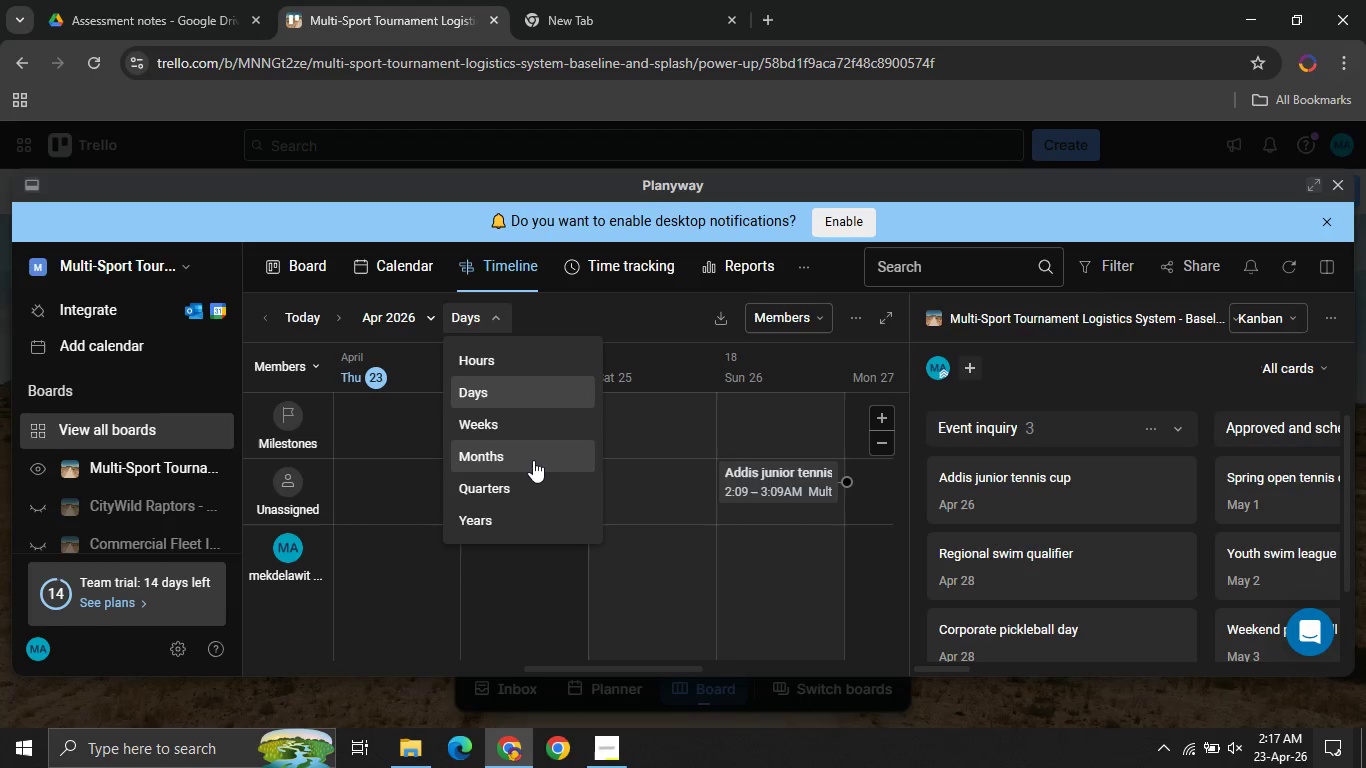 
left_click([533, 460])
 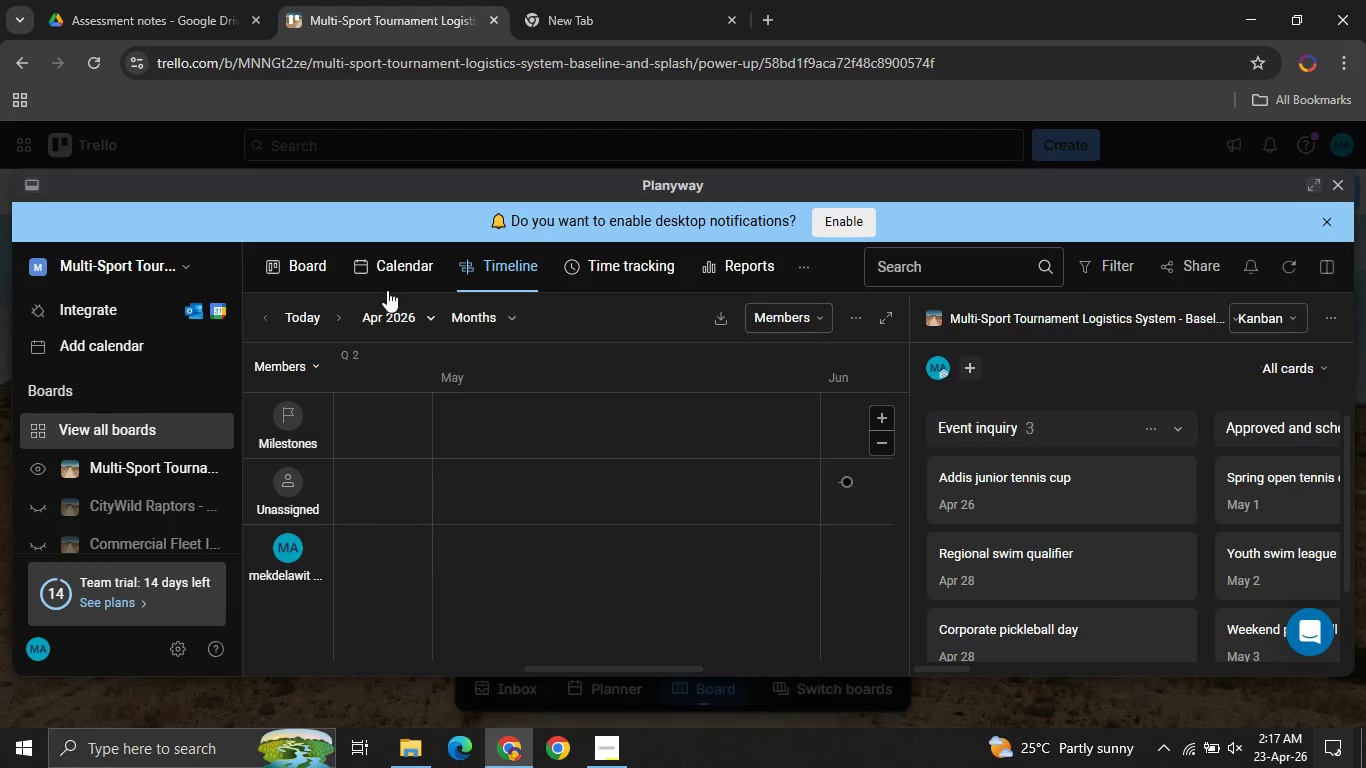 
wait(6.59)
 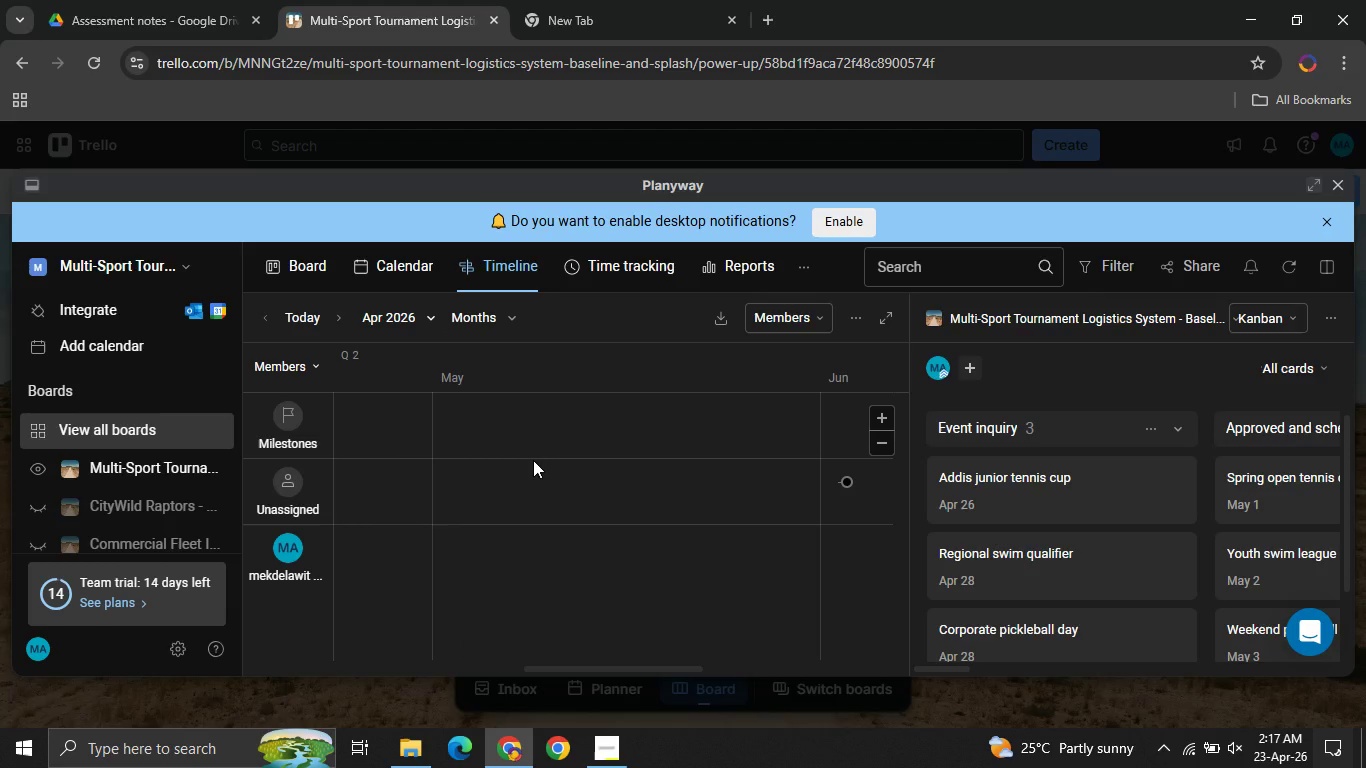 
left_click([391, 317])
 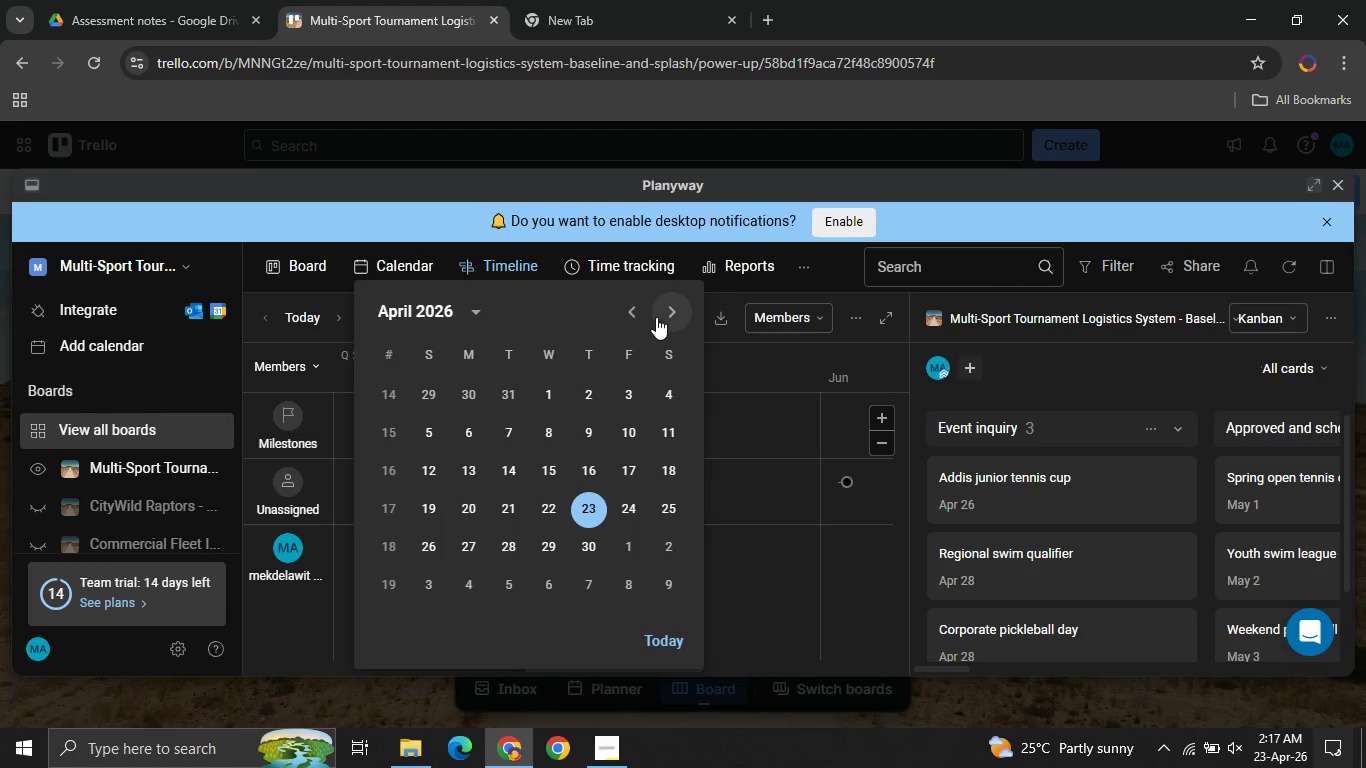 
left_click([663, 314])
 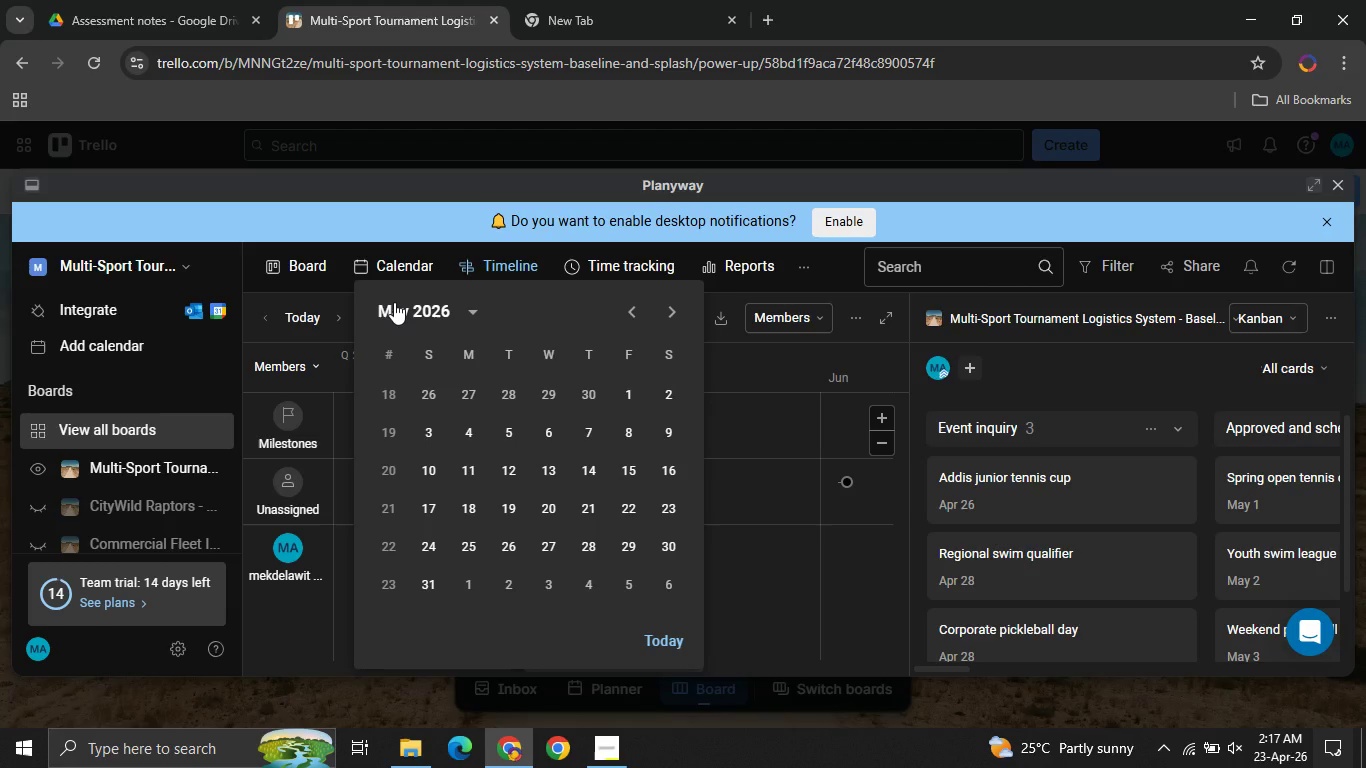 
left_click([394, 302])
 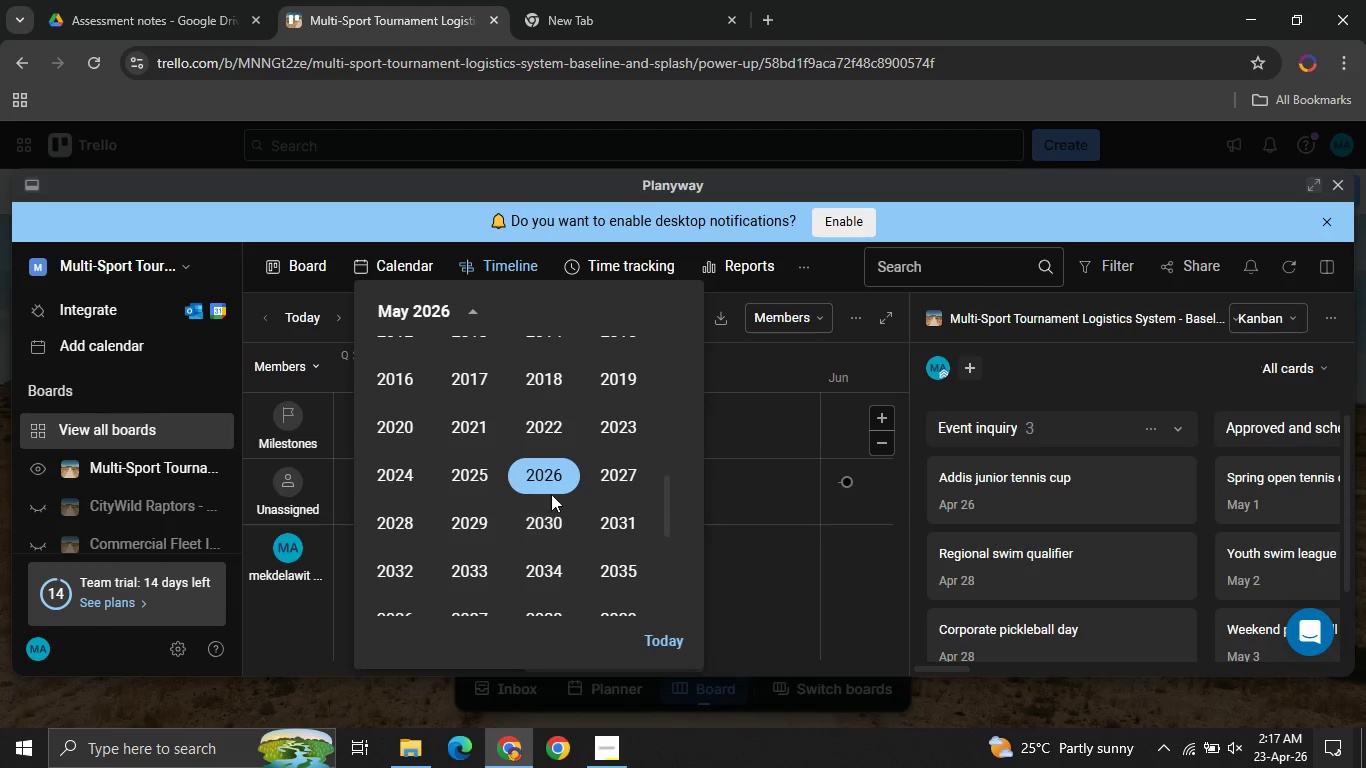 
left_click([540, 483])
 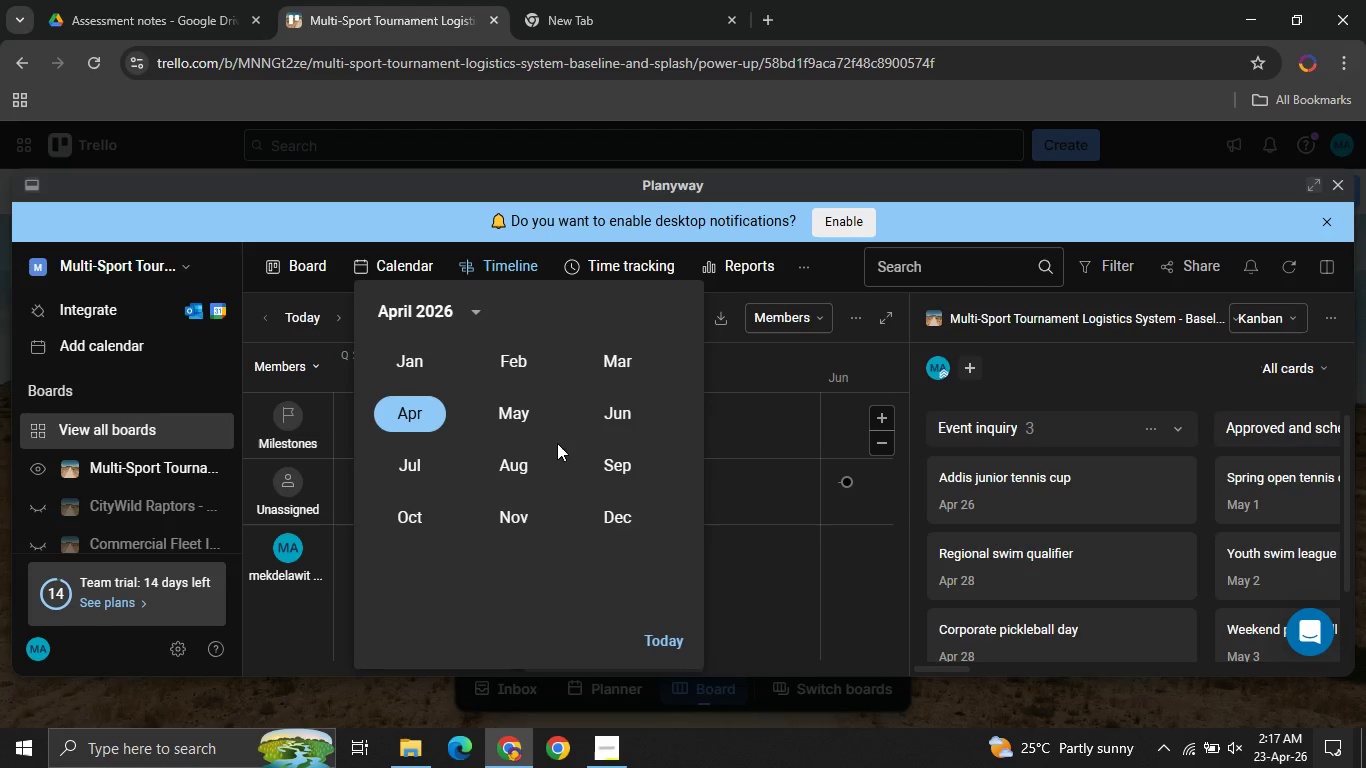 
left_click([518, 417])
 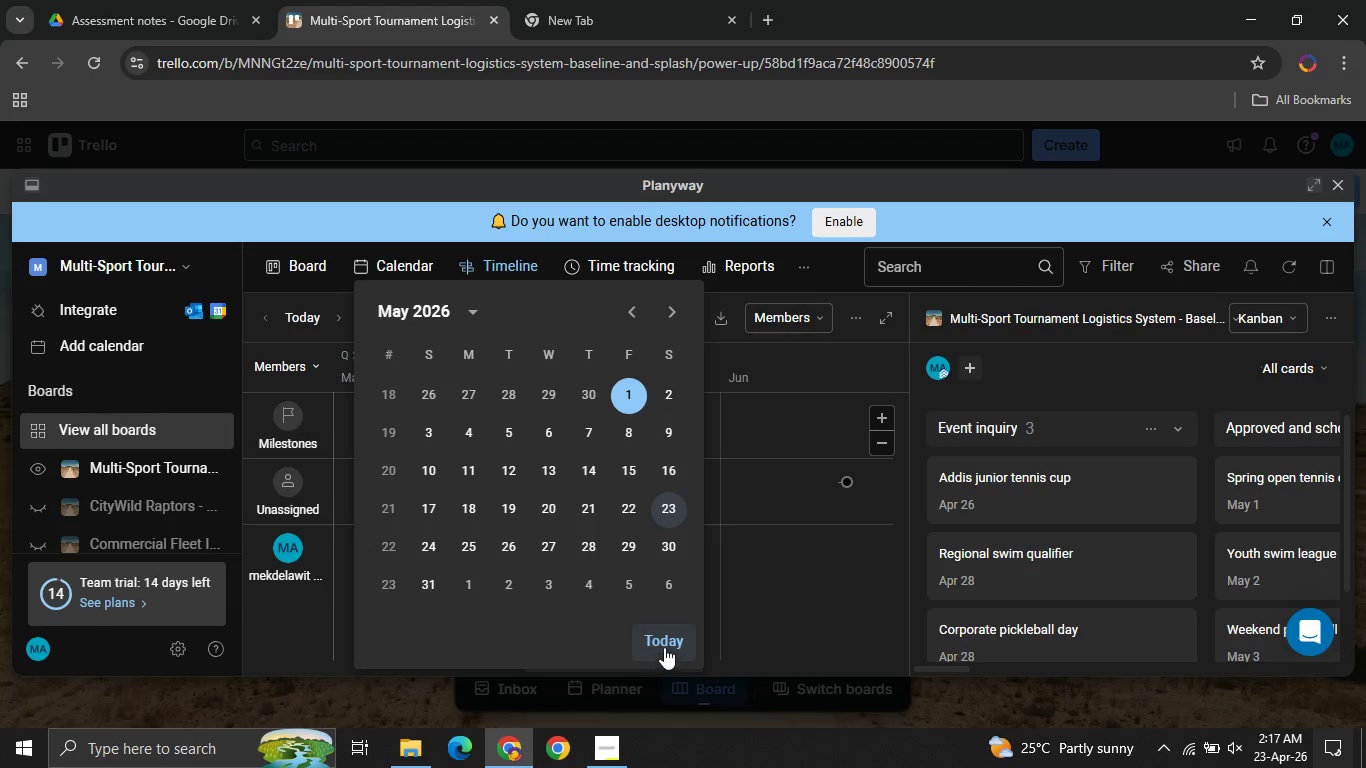 
left_click([664, 647])
 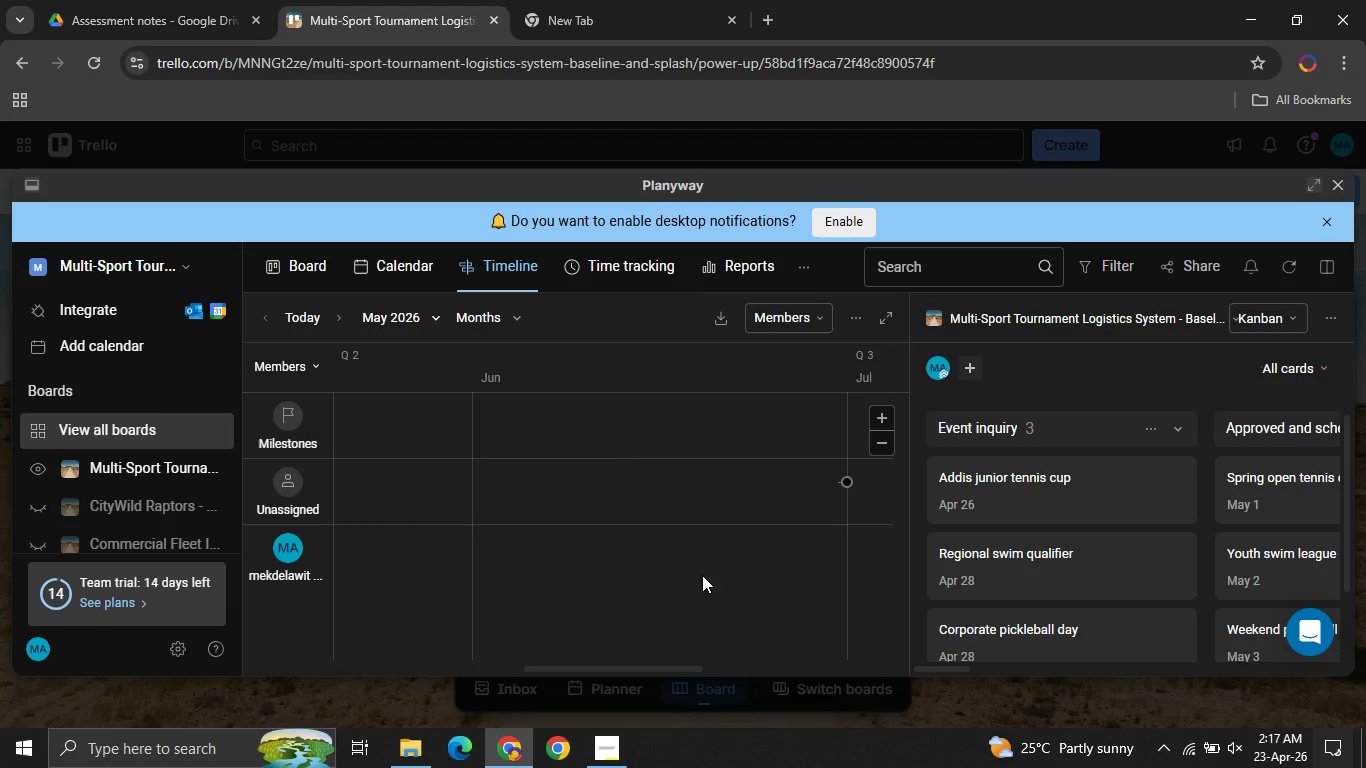 
wait(15.52)
 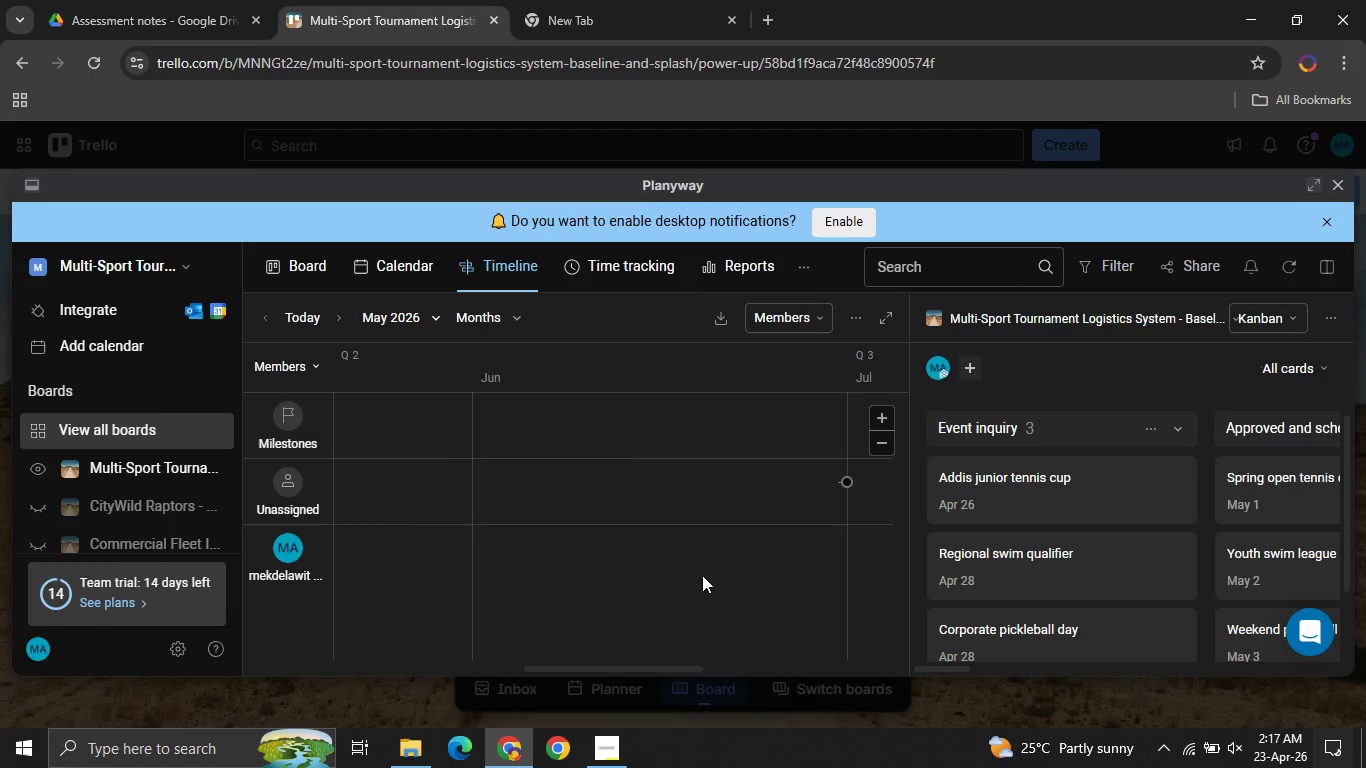 
left_click([281, 513])
 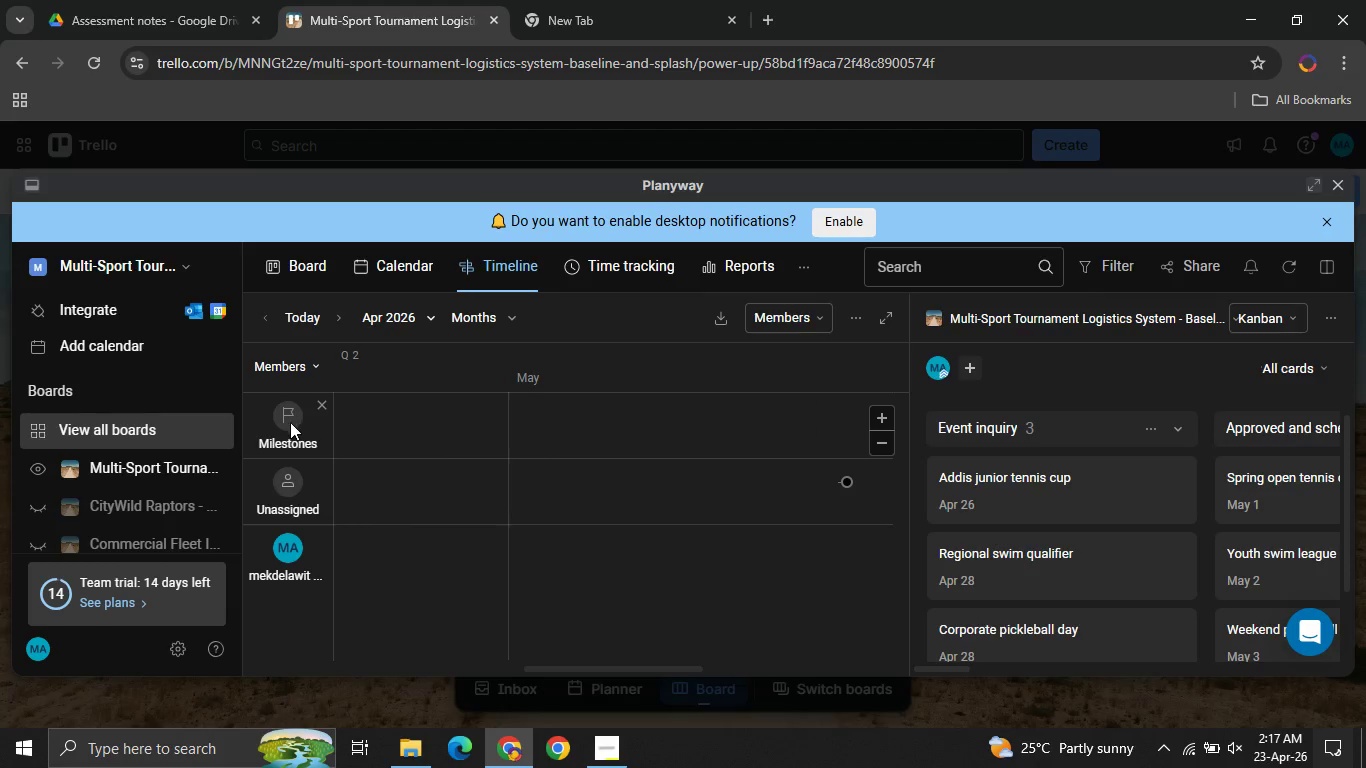 
left_click([289, 424])
 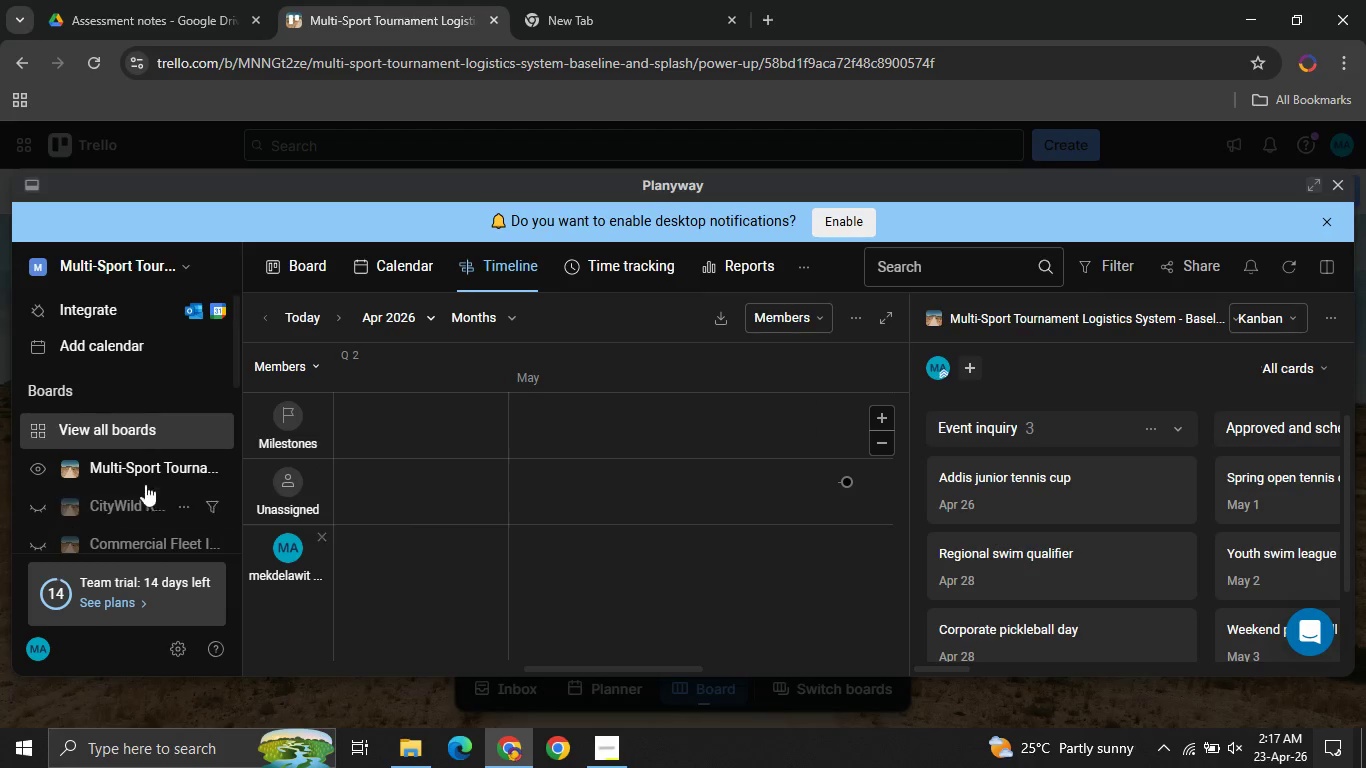 
left_click([104, 465])
 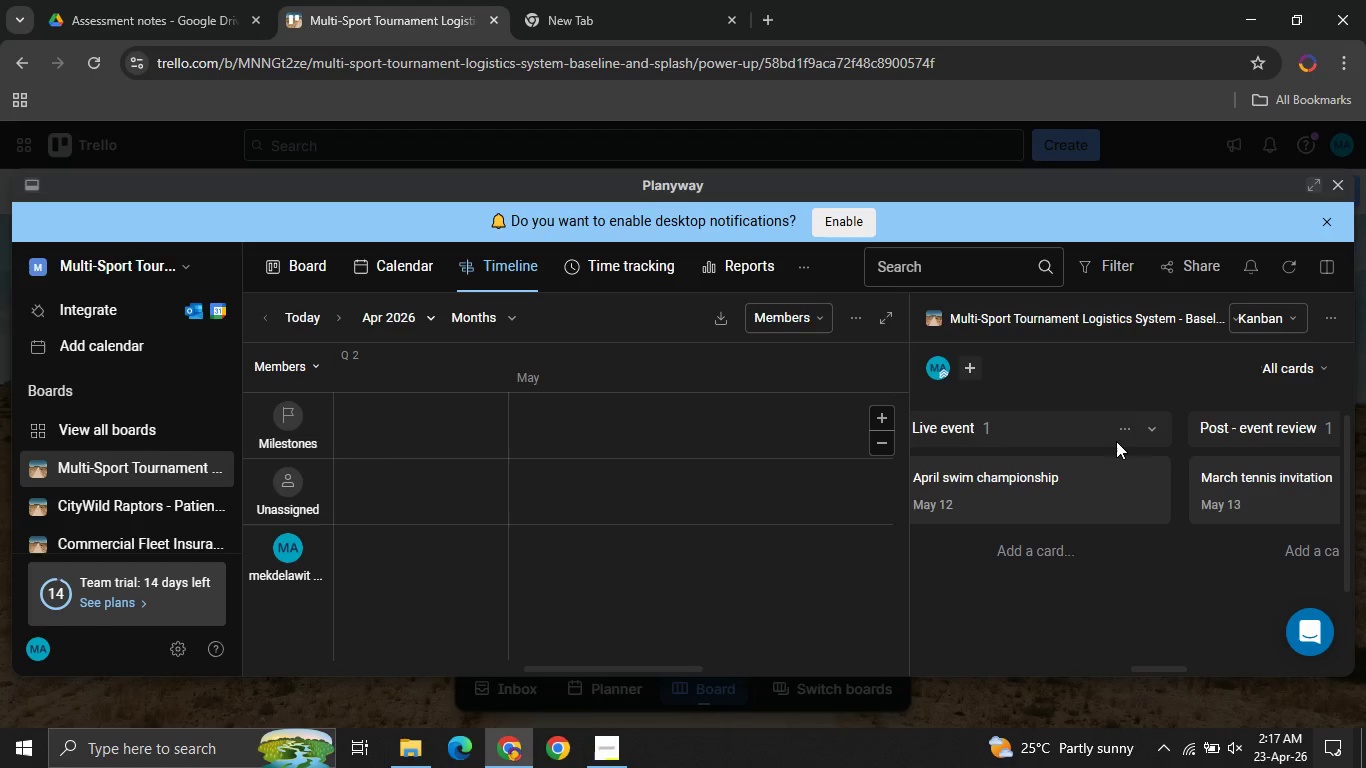 
wait(16.89)
 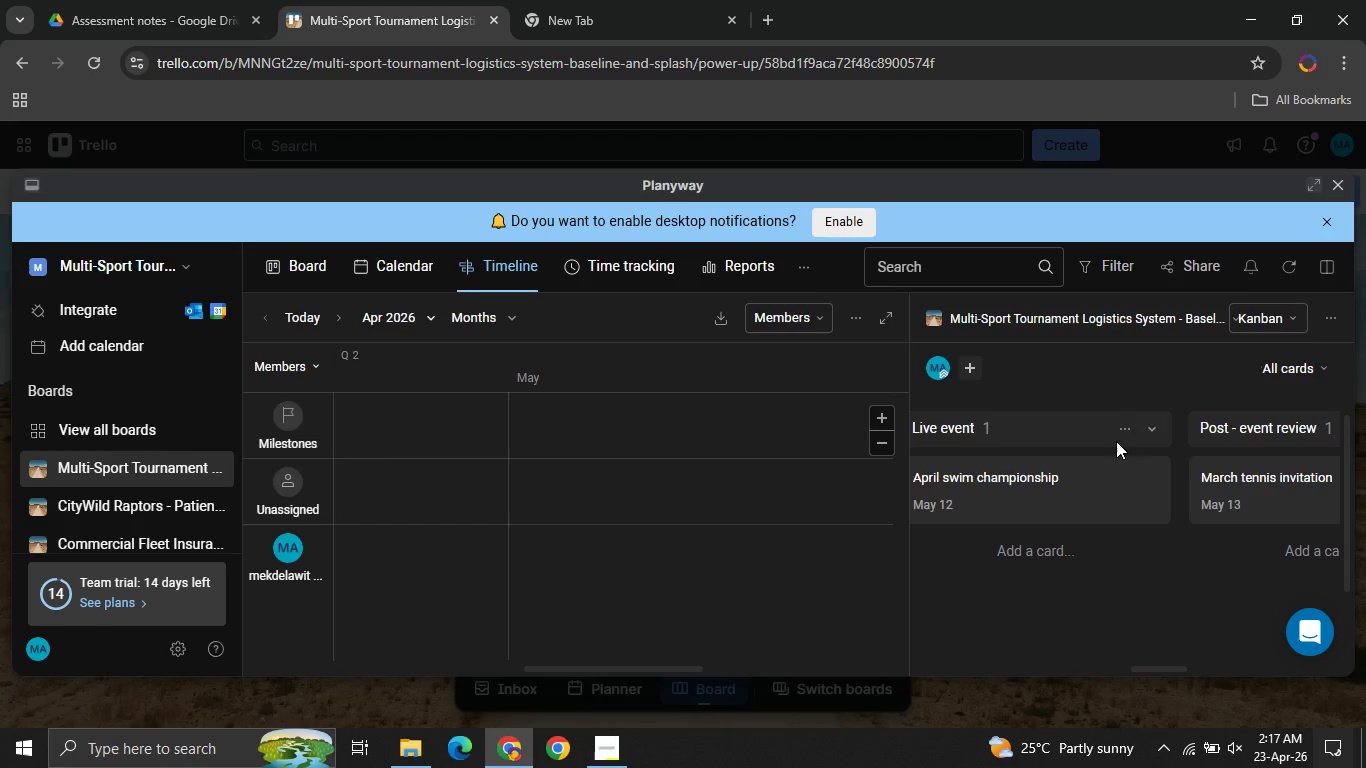 
left_click([1338, 186])
 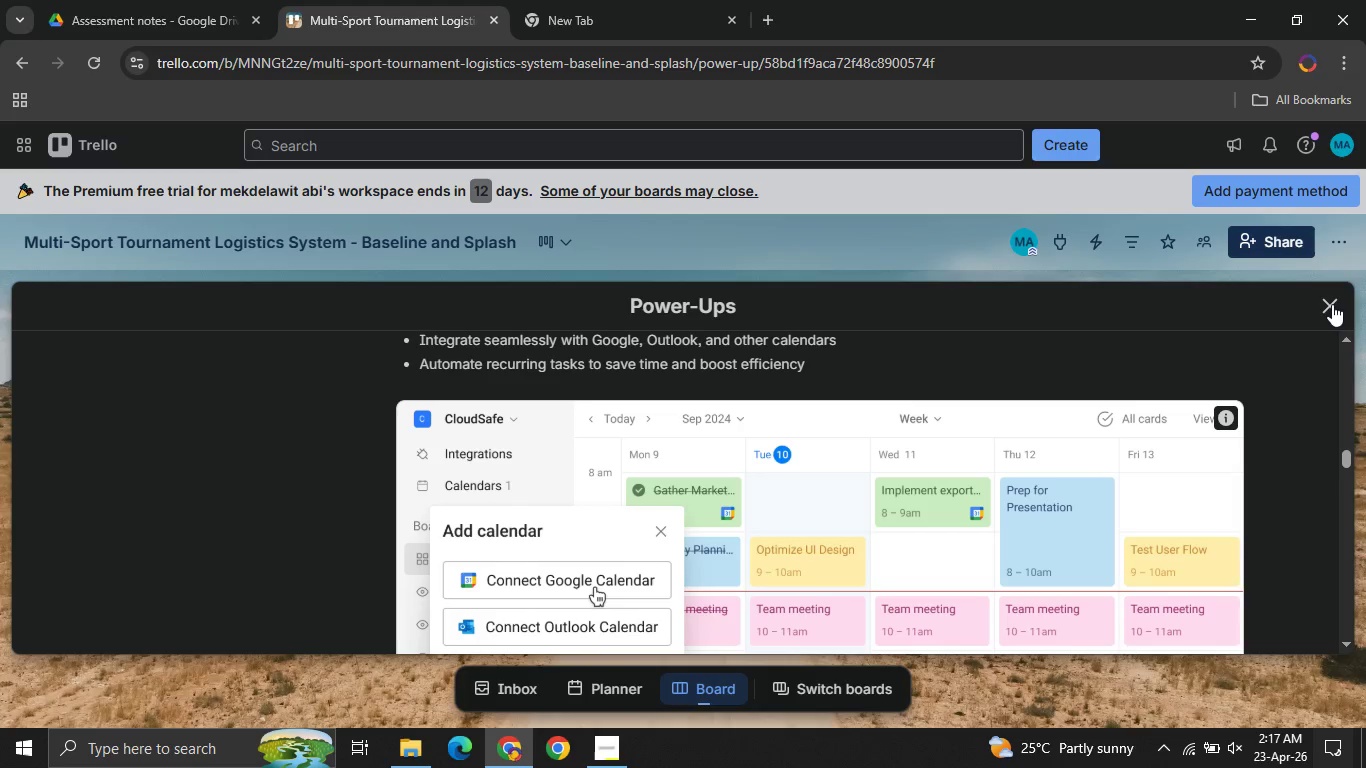 
left_click([1332, 298])
 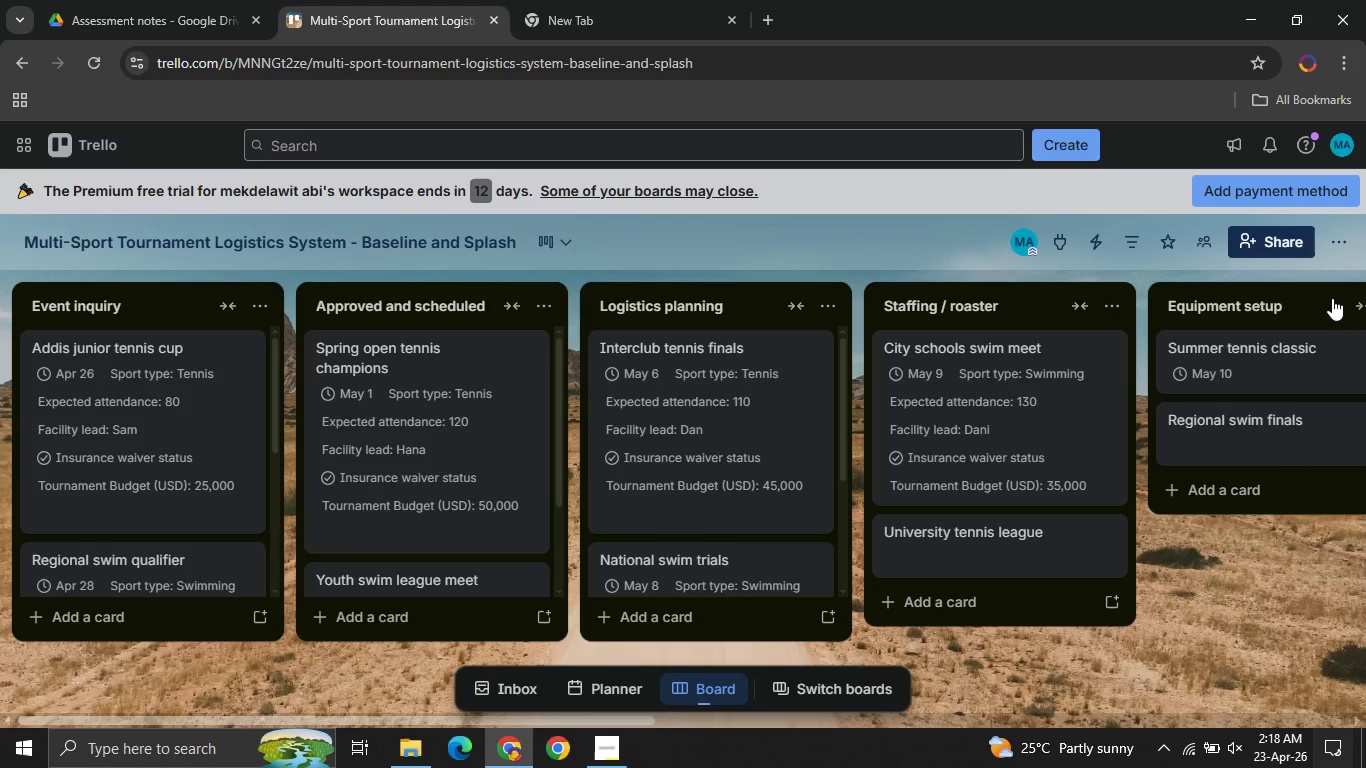 
wait(16.74)
 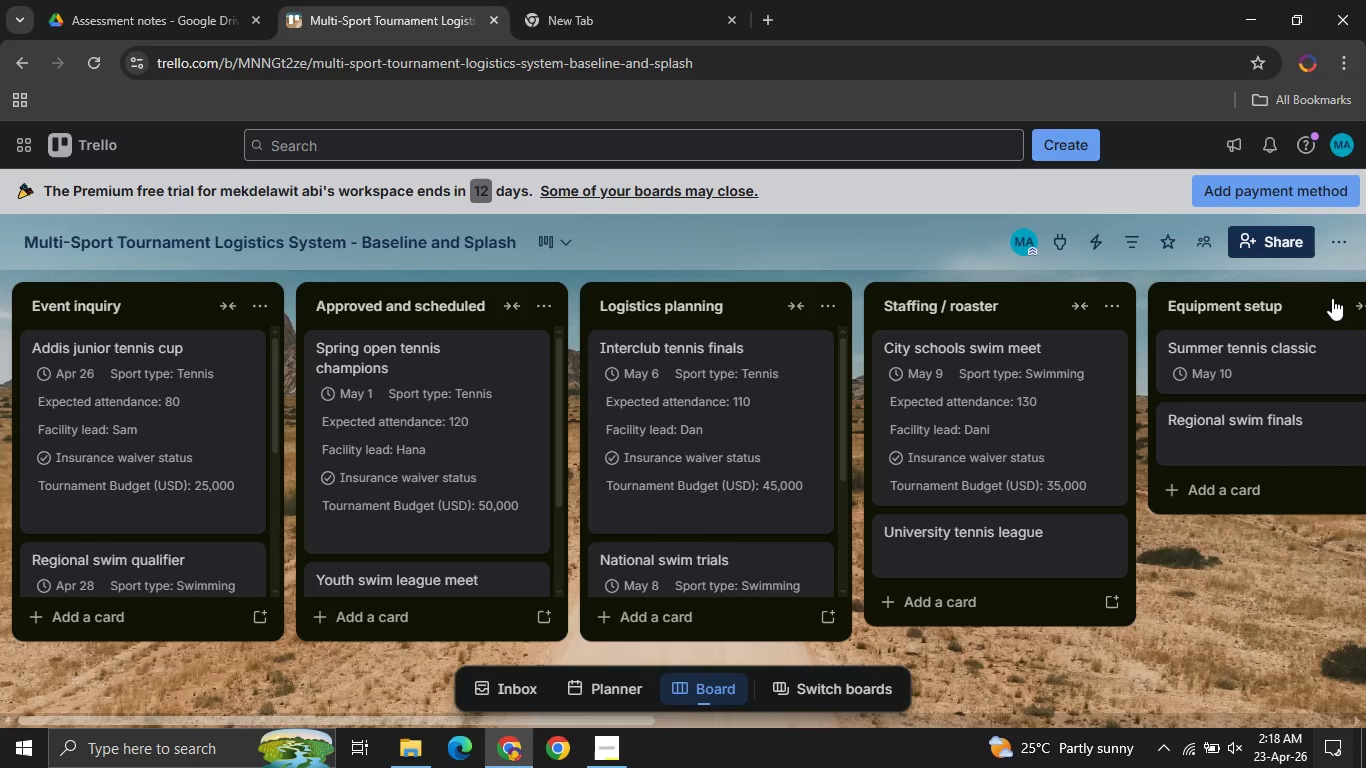 
left_click([619, 756])